 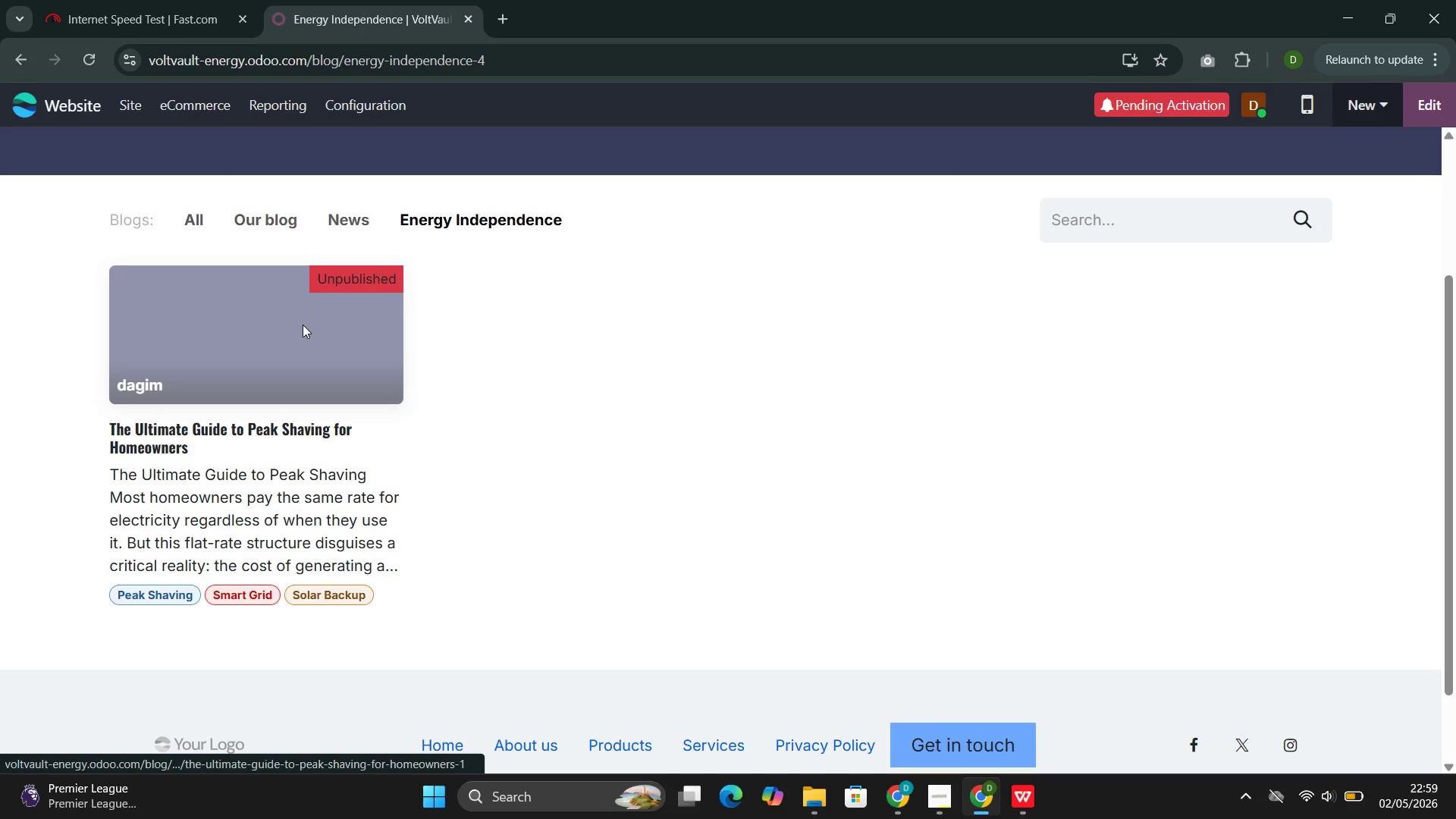 
left_click([1438, 106])
 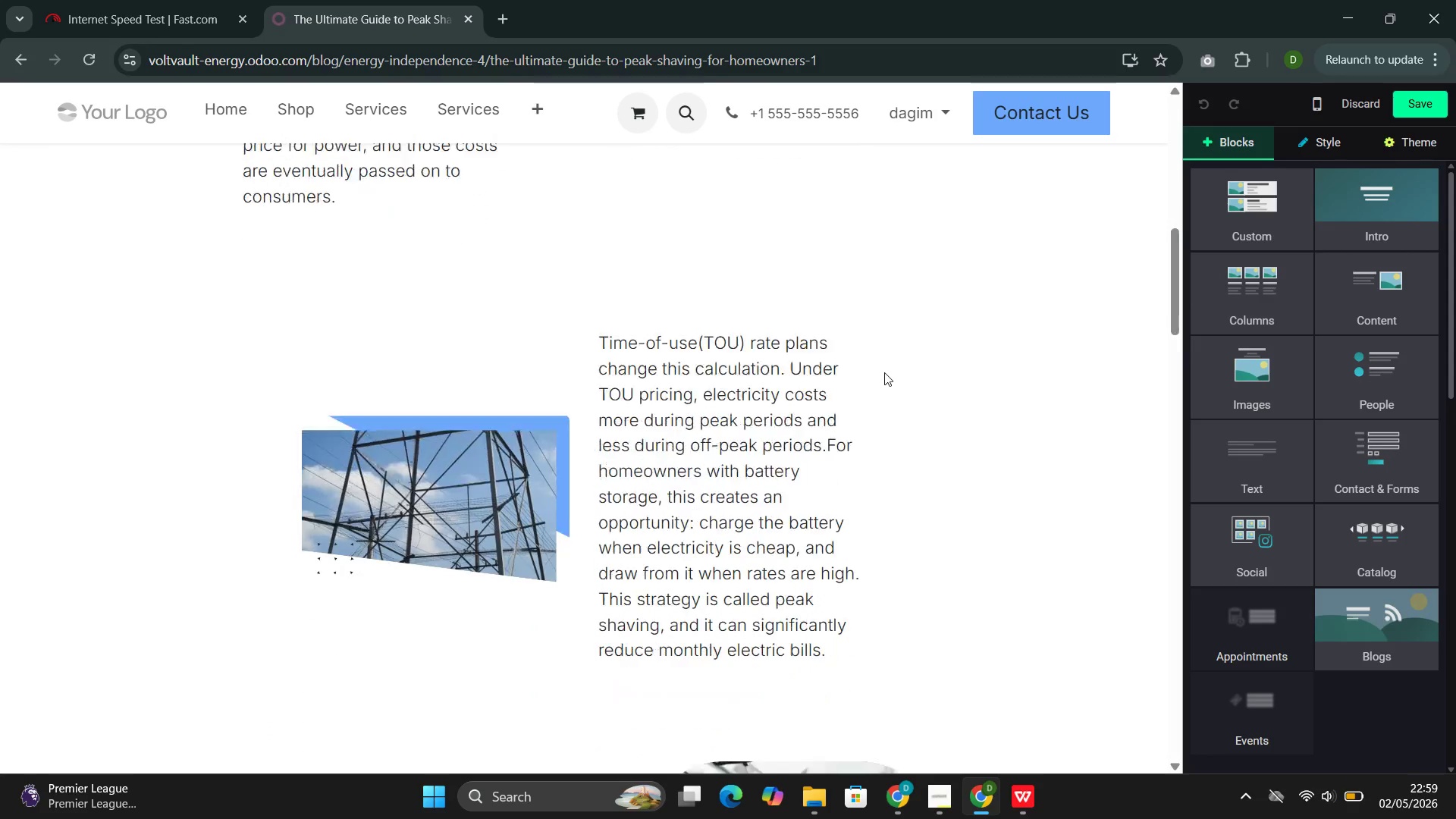 
wait(9.22)
 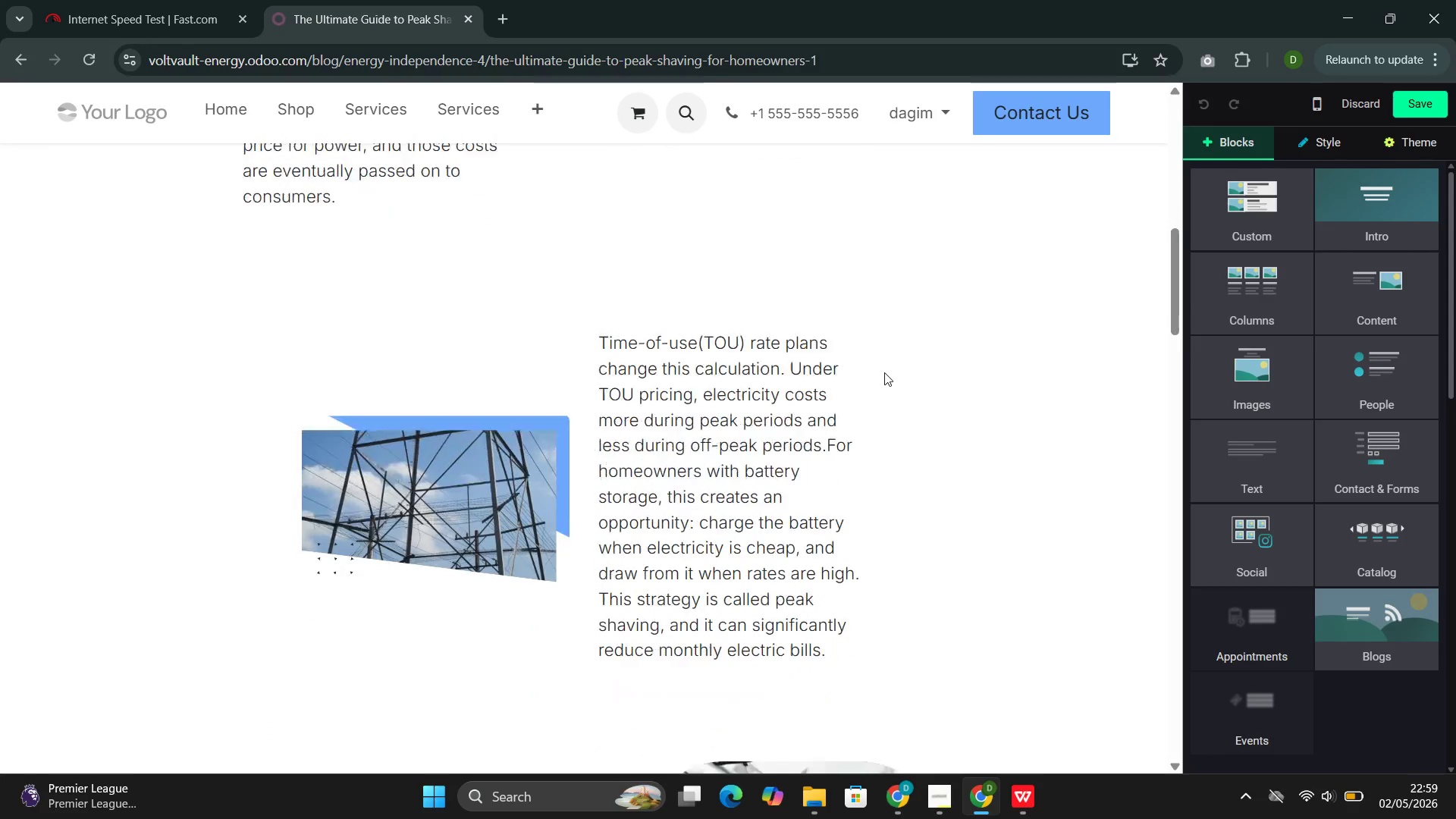 
left_click([631, 475])
 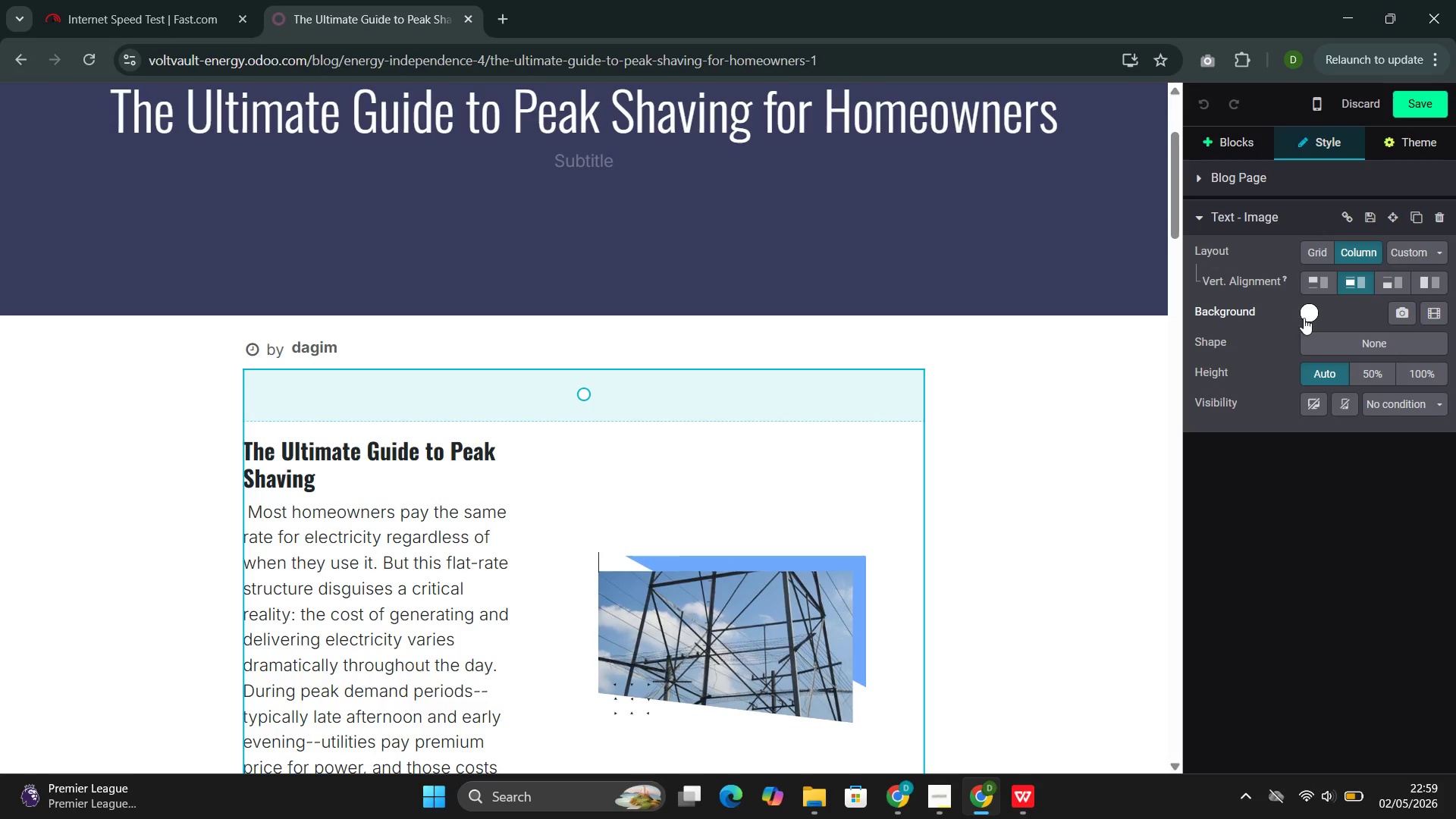 
left_click([1304, 318])
 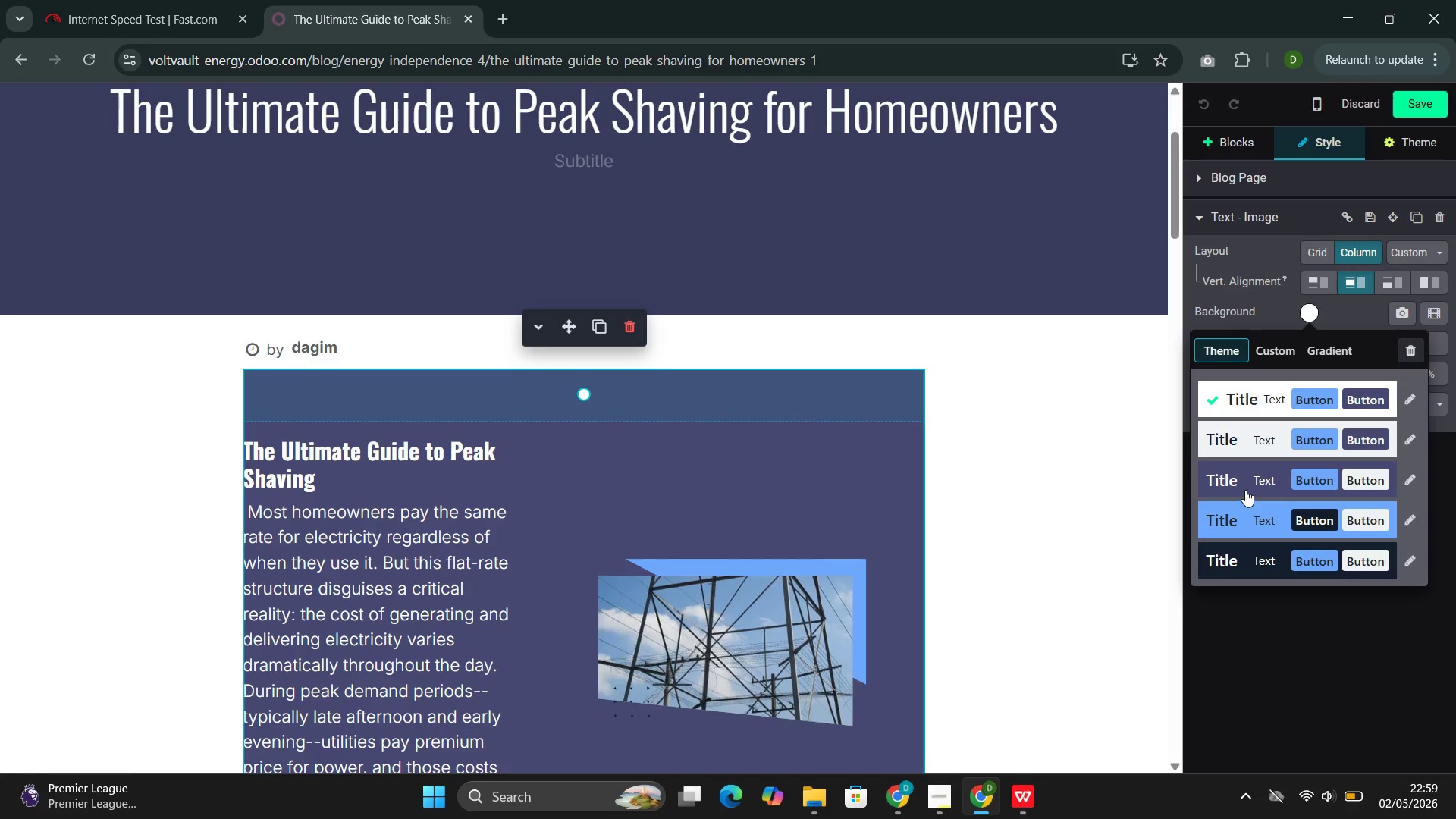 
left_click([1246, 491])
 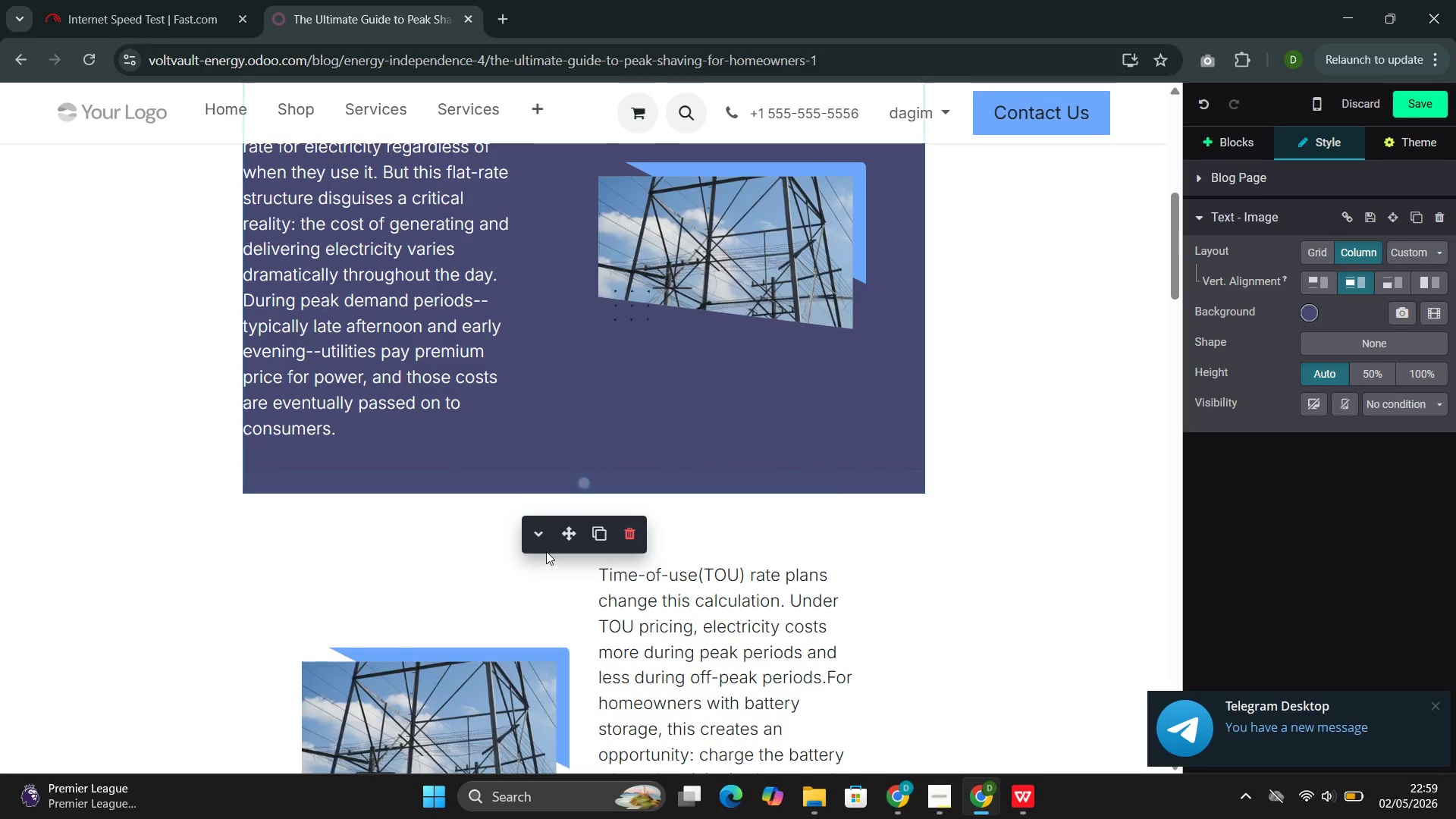 
left_click([472, 565])
 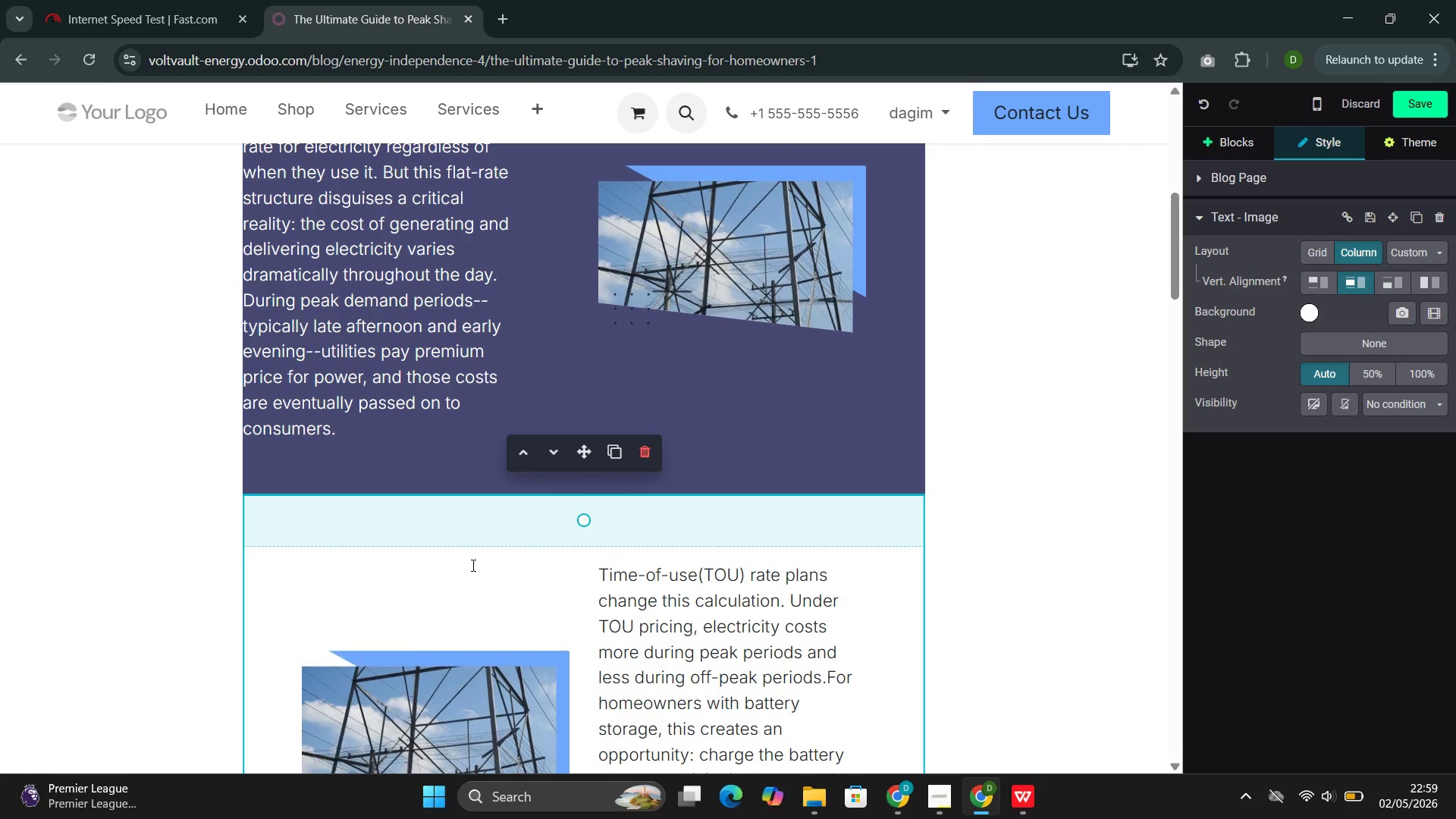 
wait(11.06)
 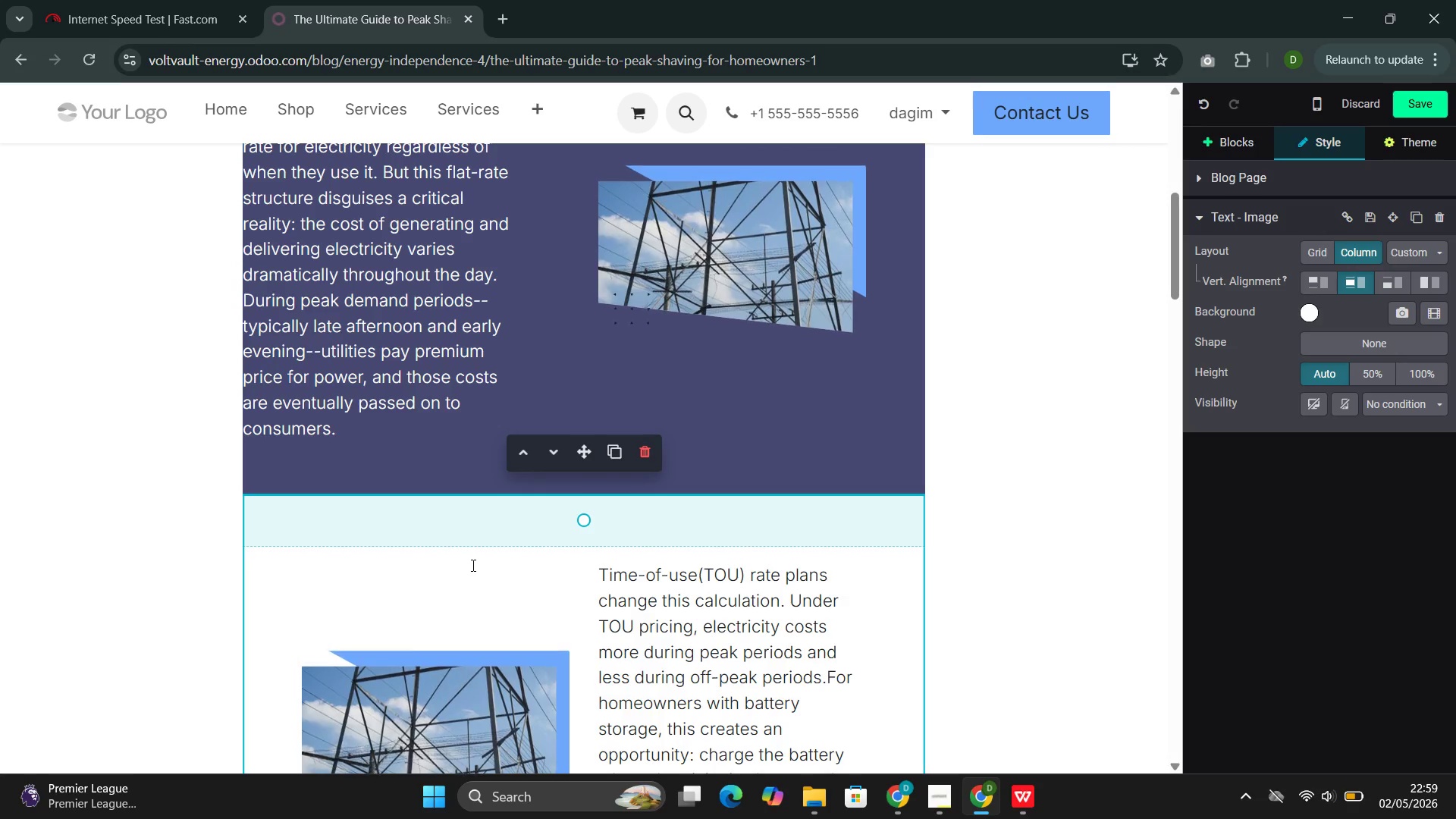 
left_click([472, 565])
 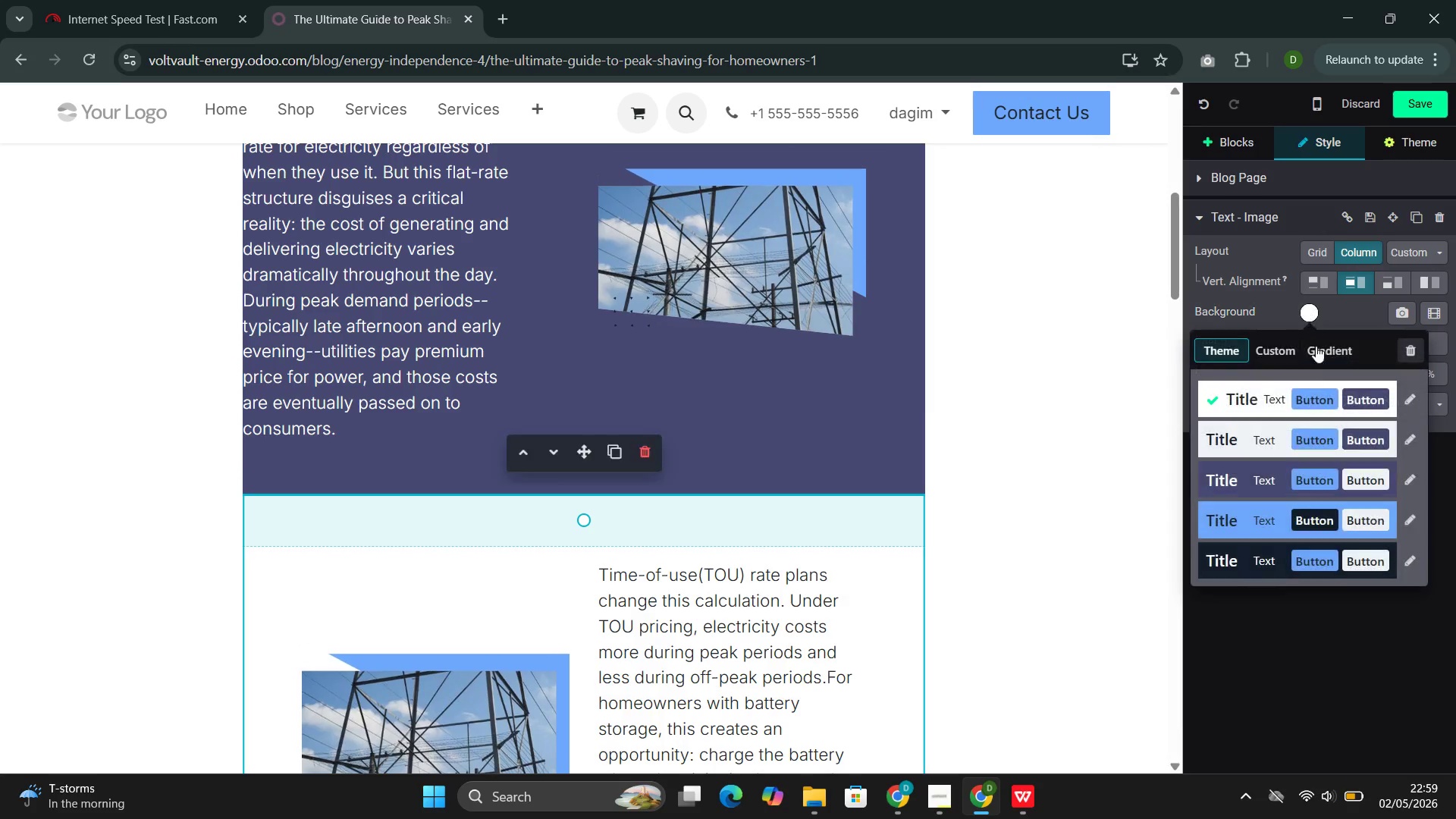 
left_click([1259, 482])
 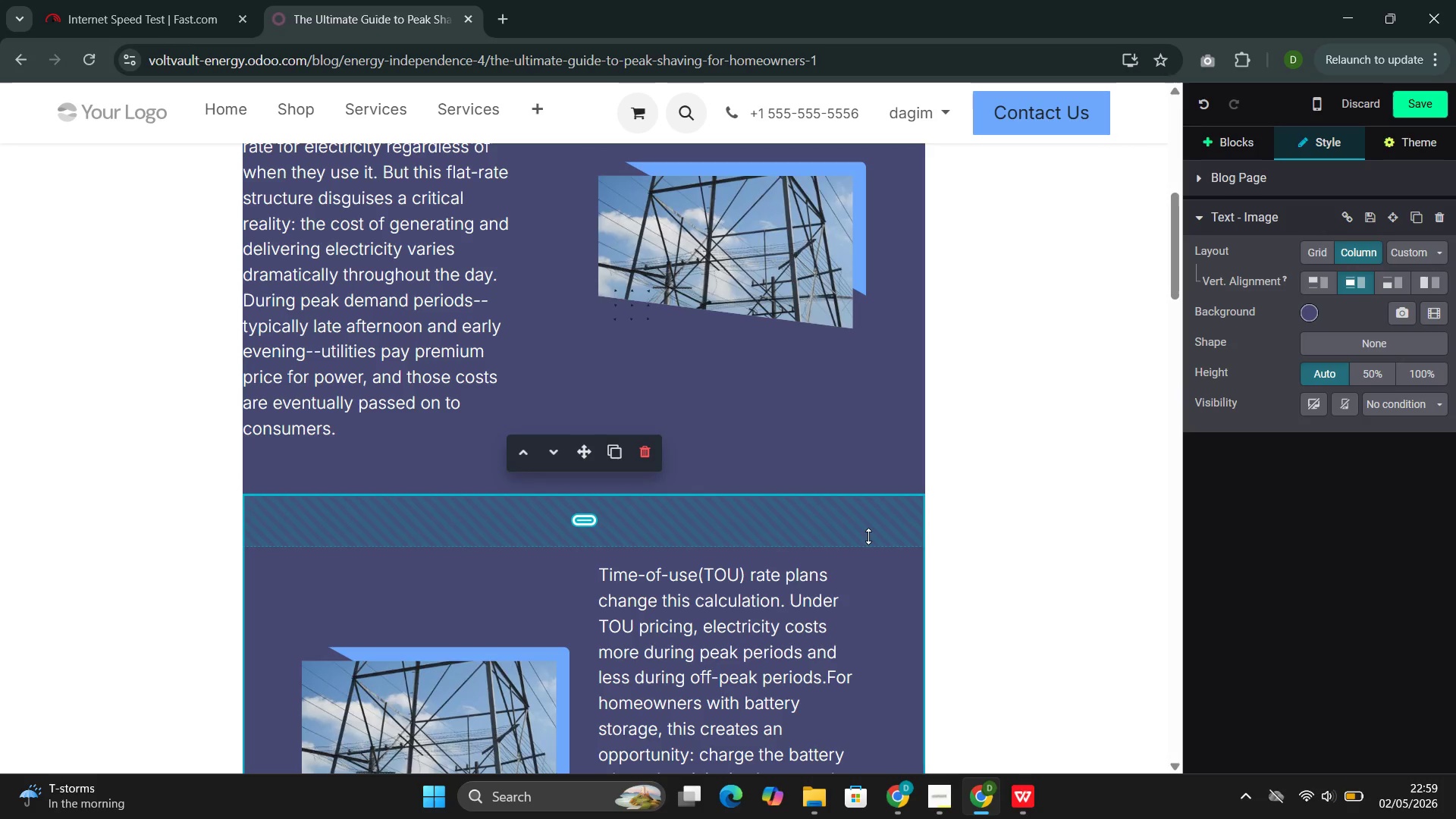 
scroll: coordinate [869, 535], scroll_direction: down, amount: 4.0
 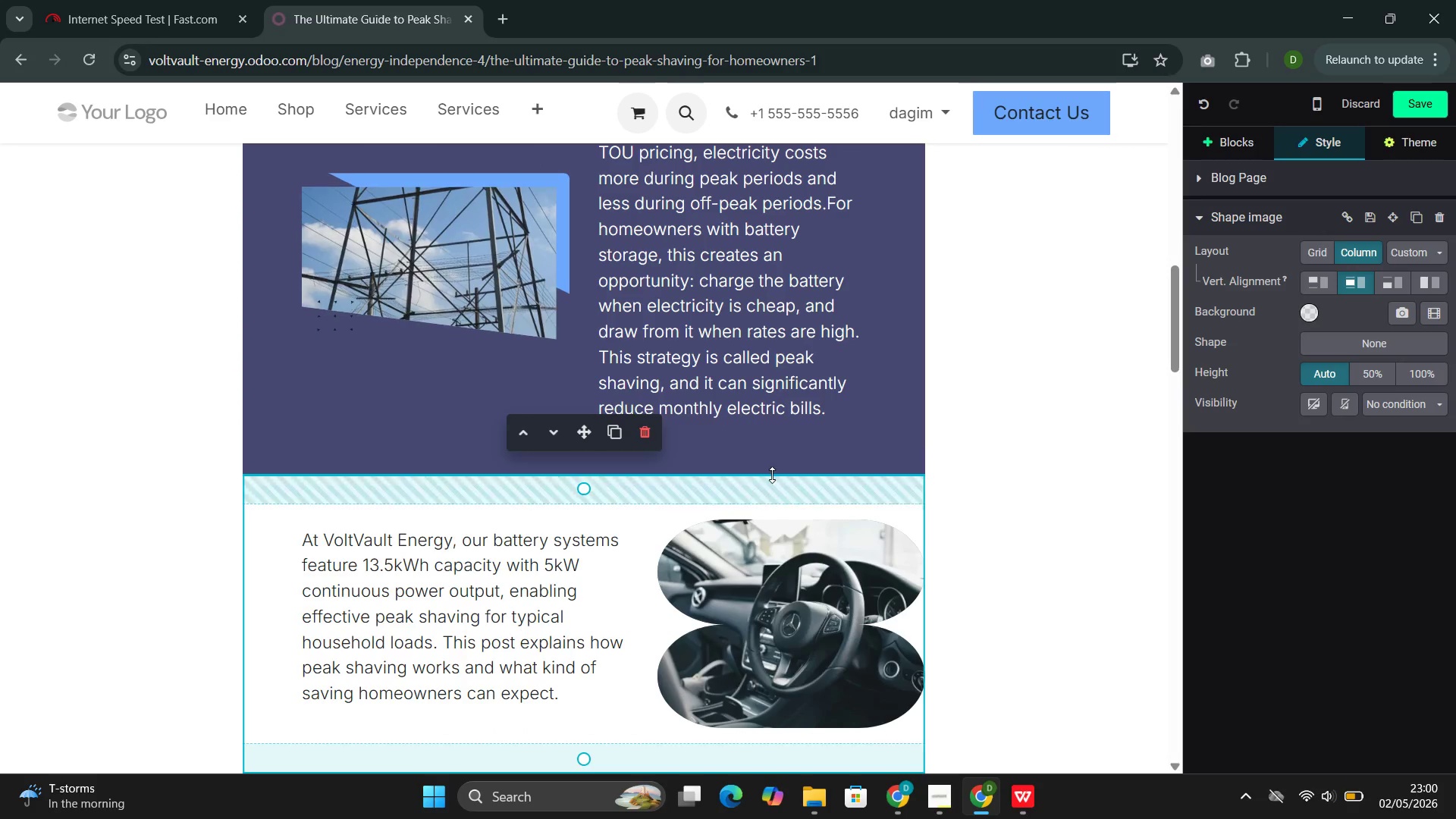 
left_click([1308, 315])
 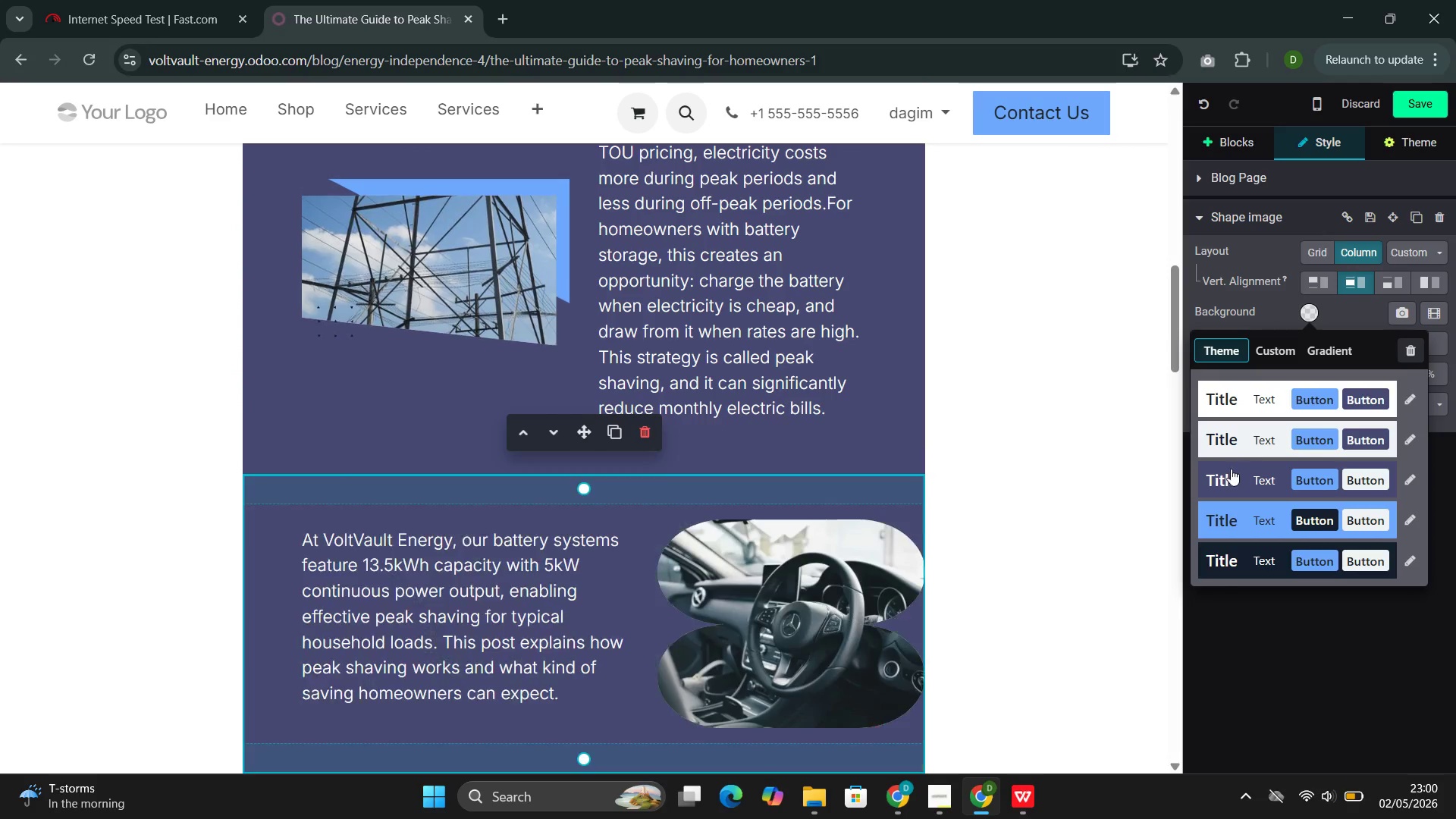 
left_click([1231, 482])
 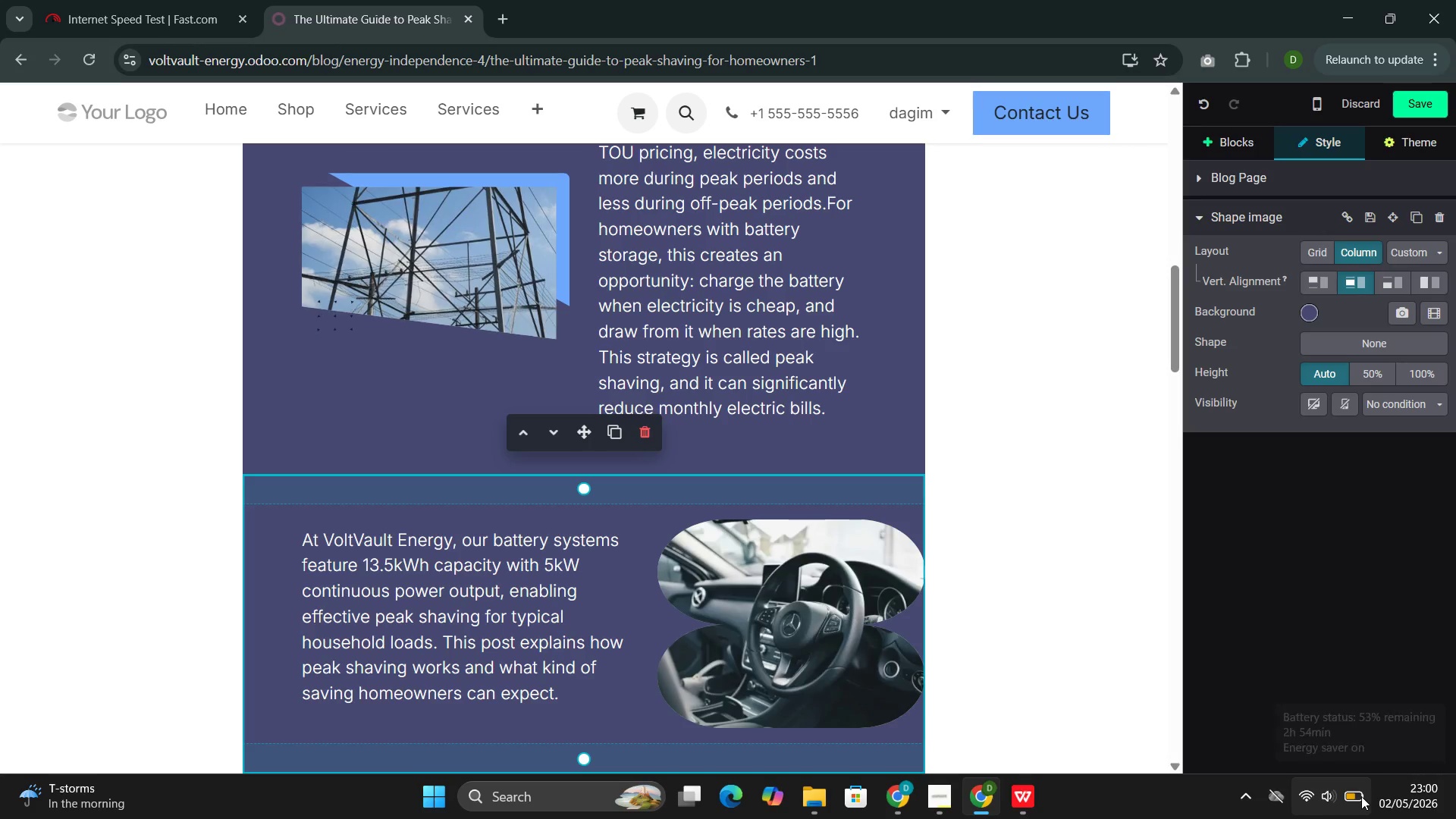 
scroll: coordinate [866, 495], scroll_direction: down, amount: 5.0
 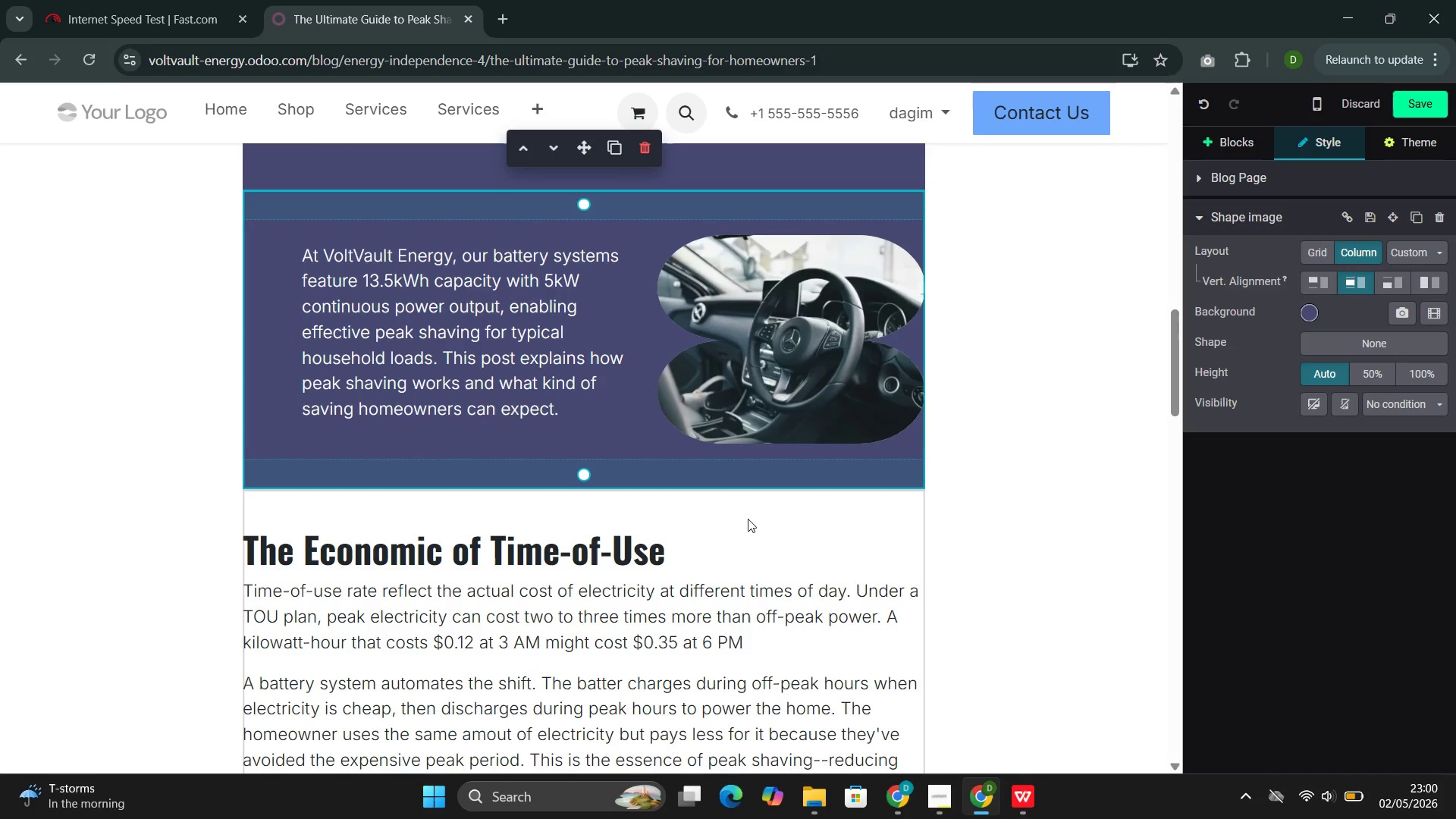 
left_click([747, 522])
 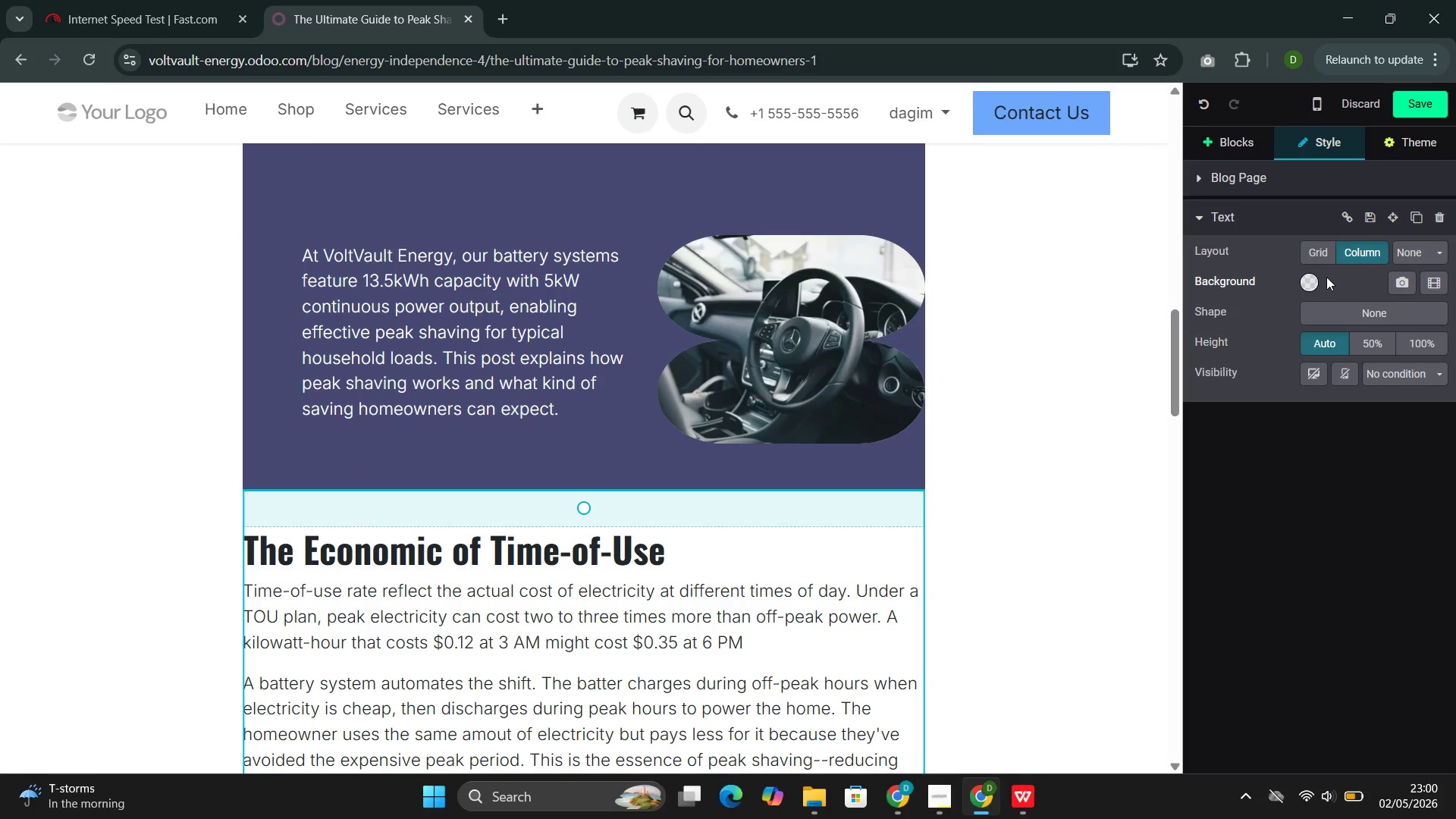 
left_click([1310, 282])
 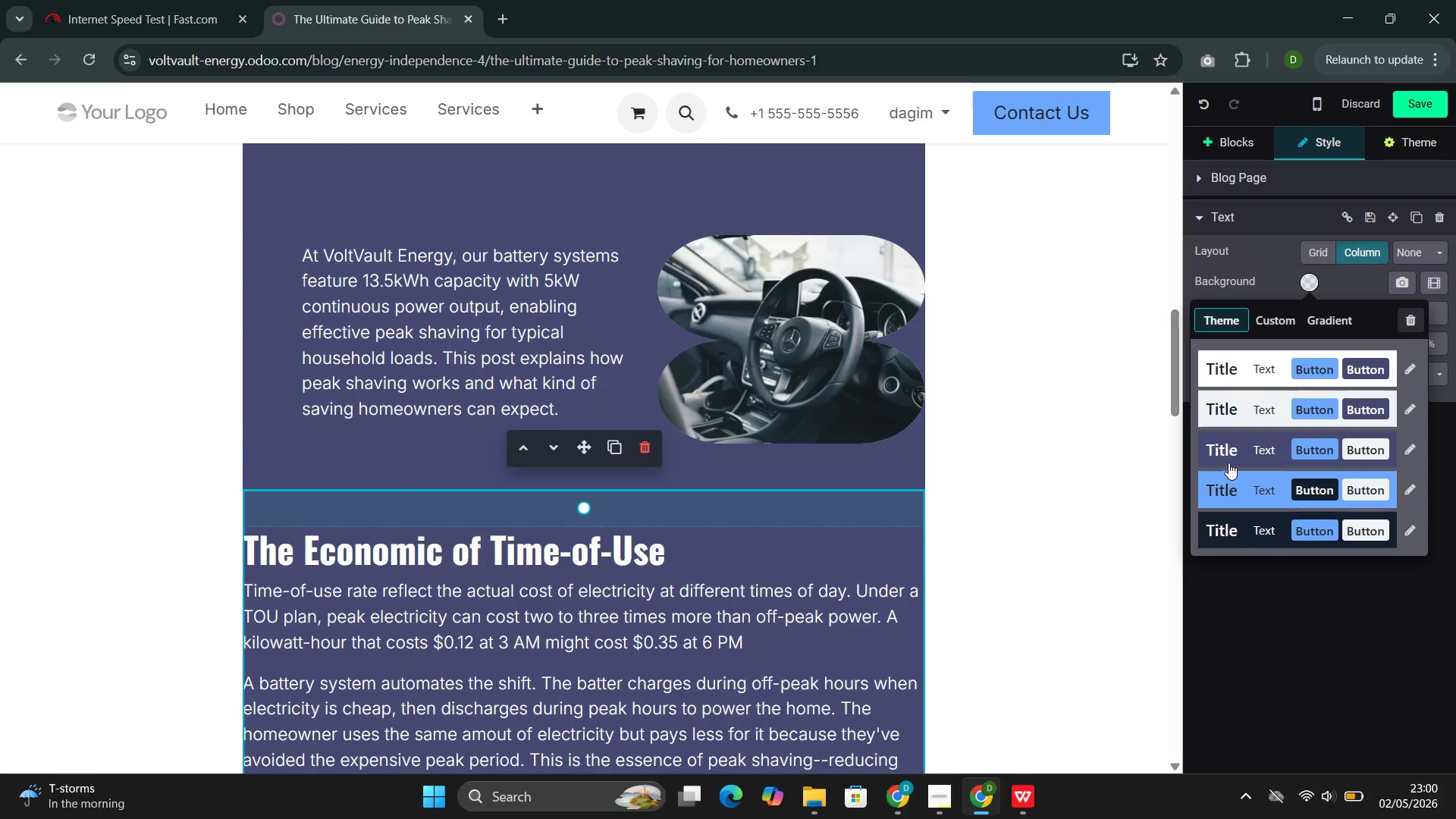 
left_click([1232, 458])
 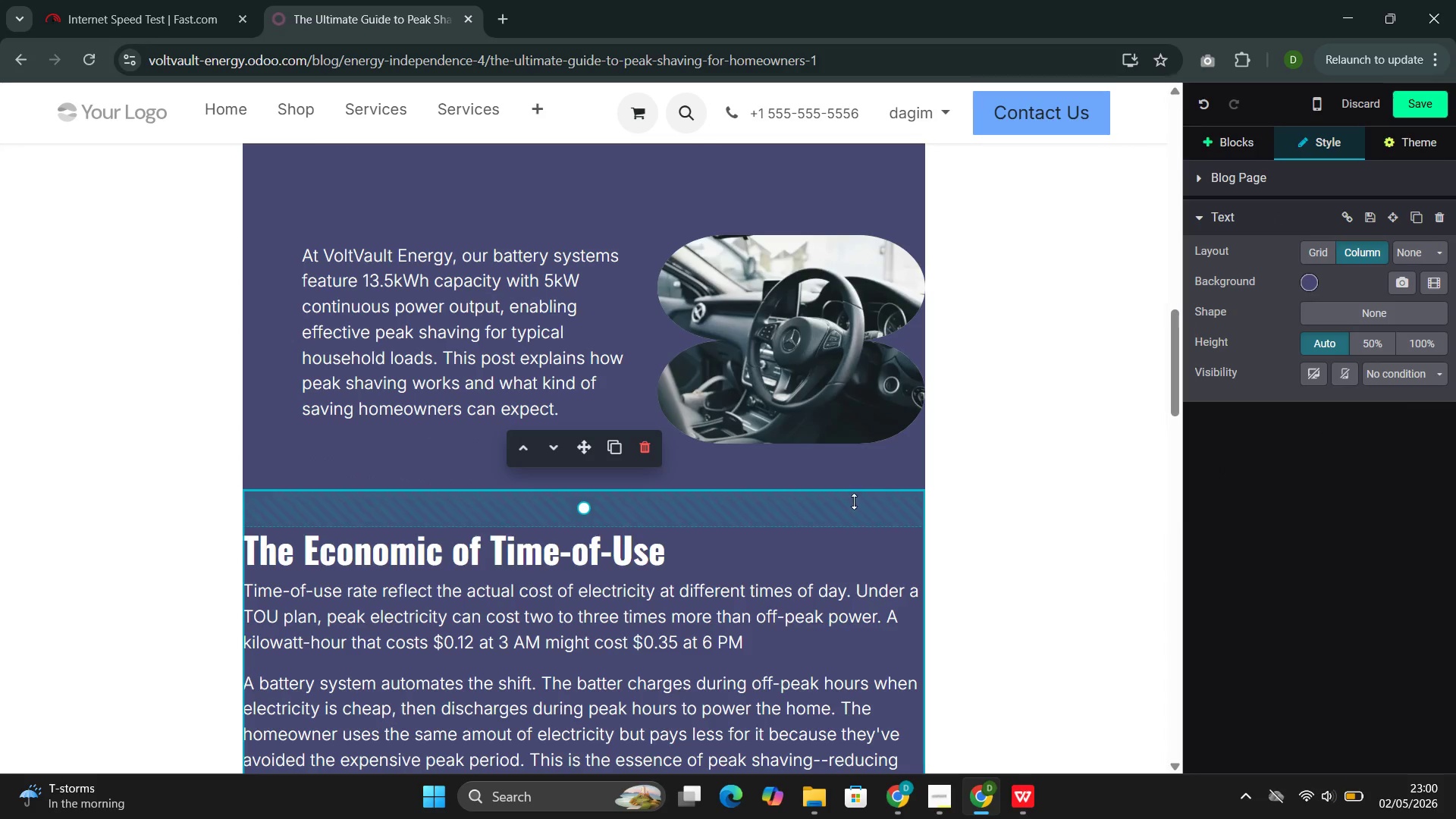 
scroll: coordinate [792, 508], scroll_direction: down, amount: 3.0
 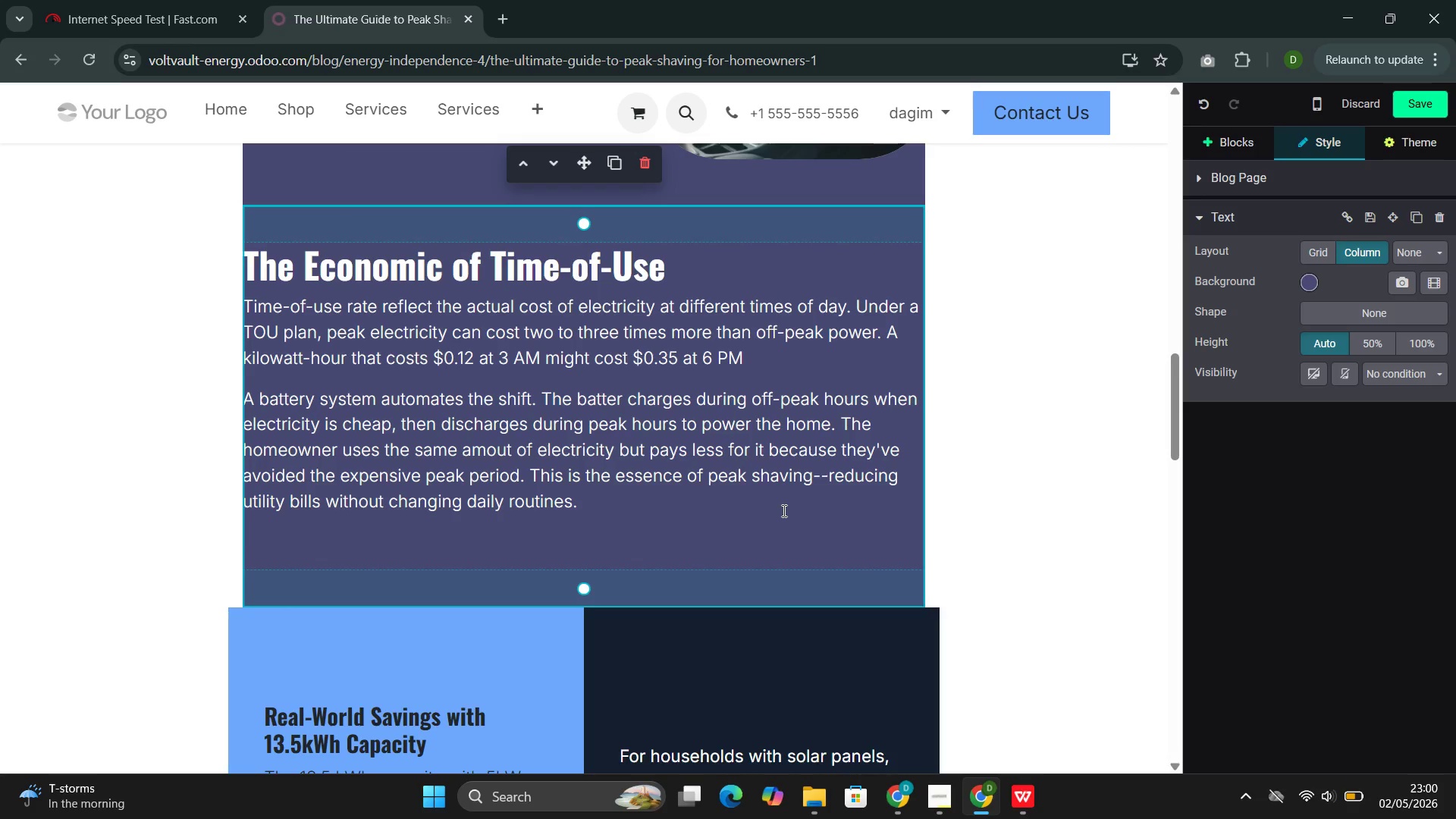 
wait(7.13)
 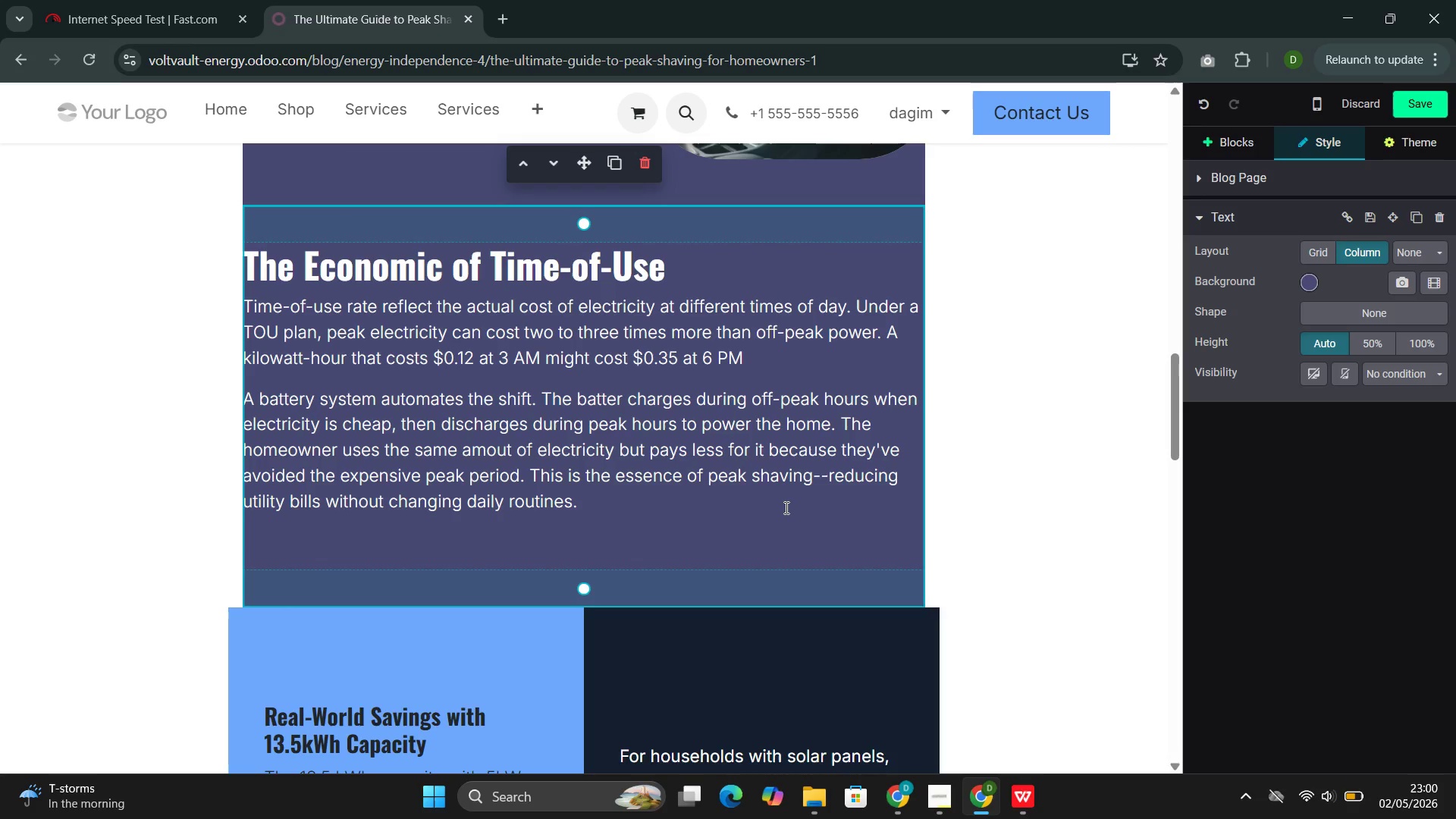 
scroll: coordinate [771, 517], scroll_direction: down, amount: 8.0
 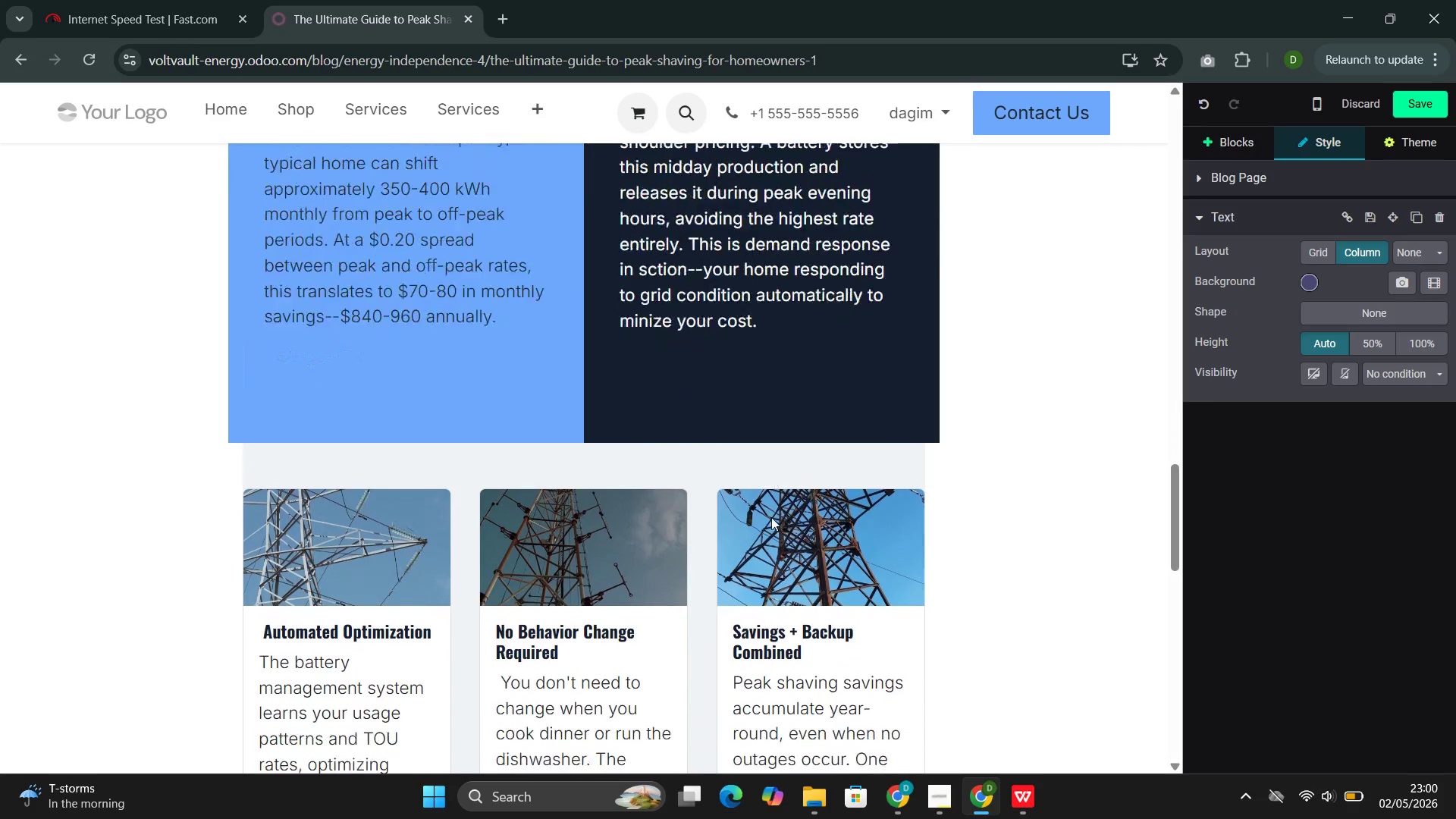 
mouse_move([753, 517])
 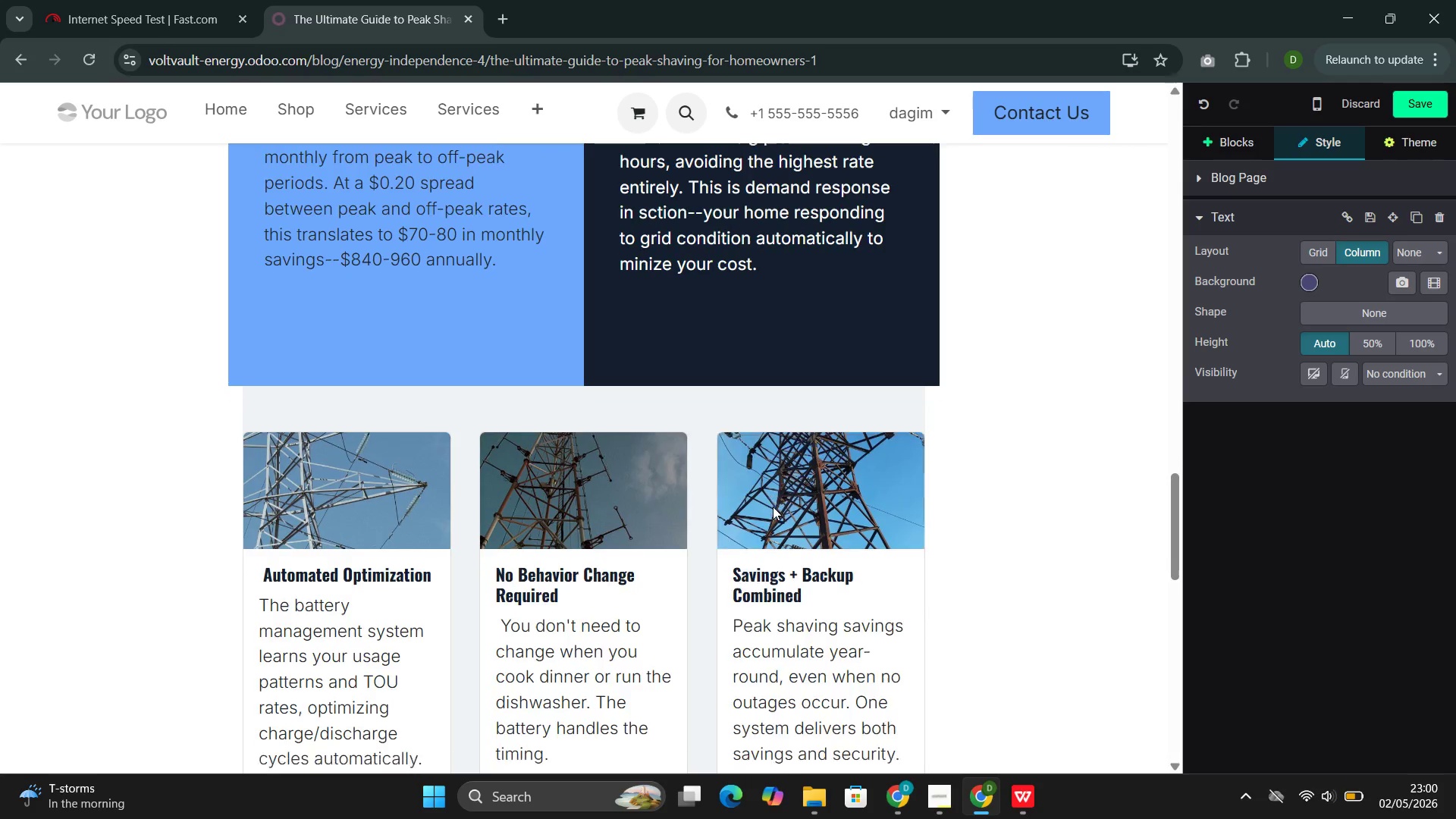 
scroll: coordinate [773, 507], scroll_direction: down, amount: 1.0
 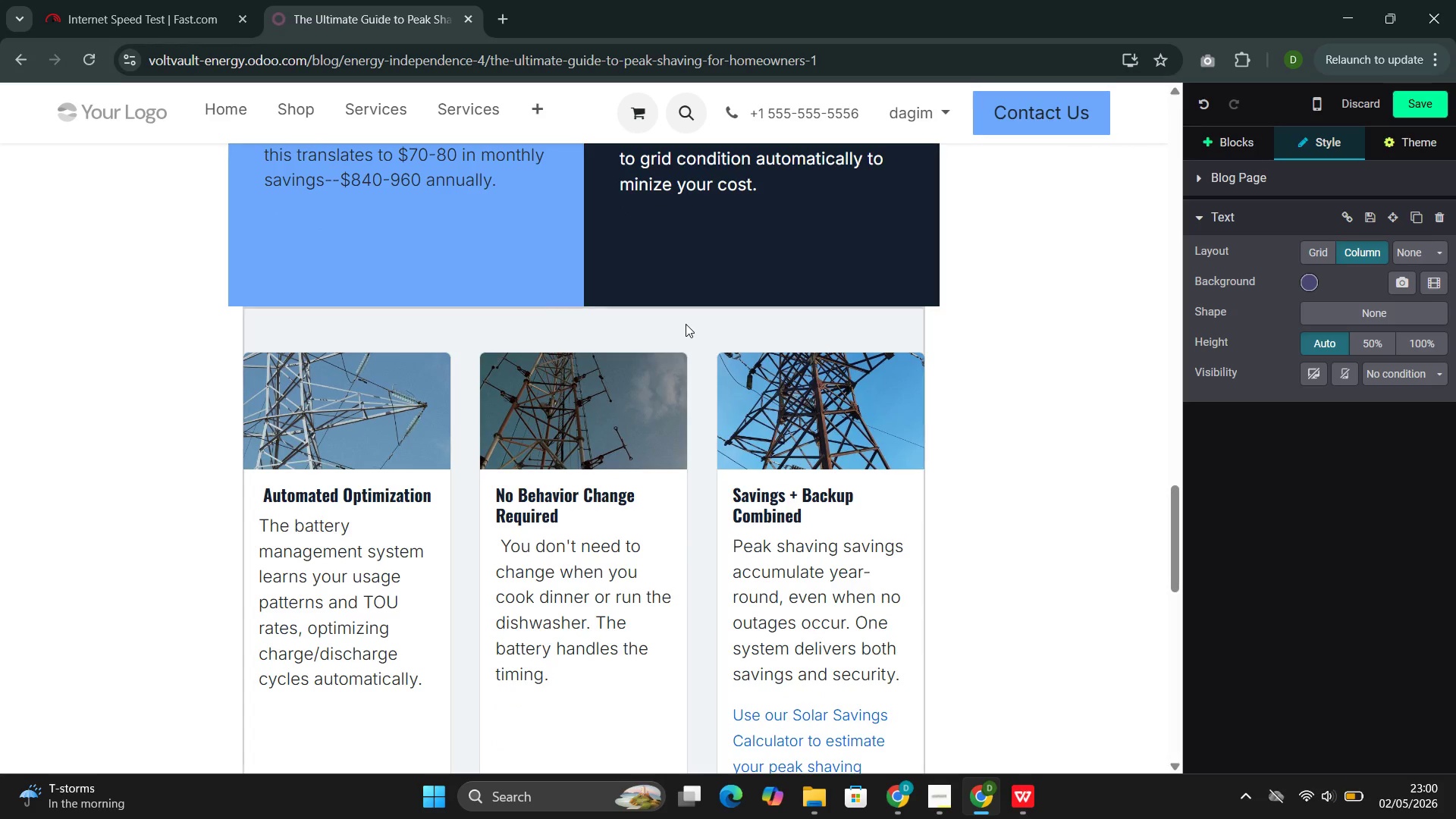 
left_click([686, 324])
 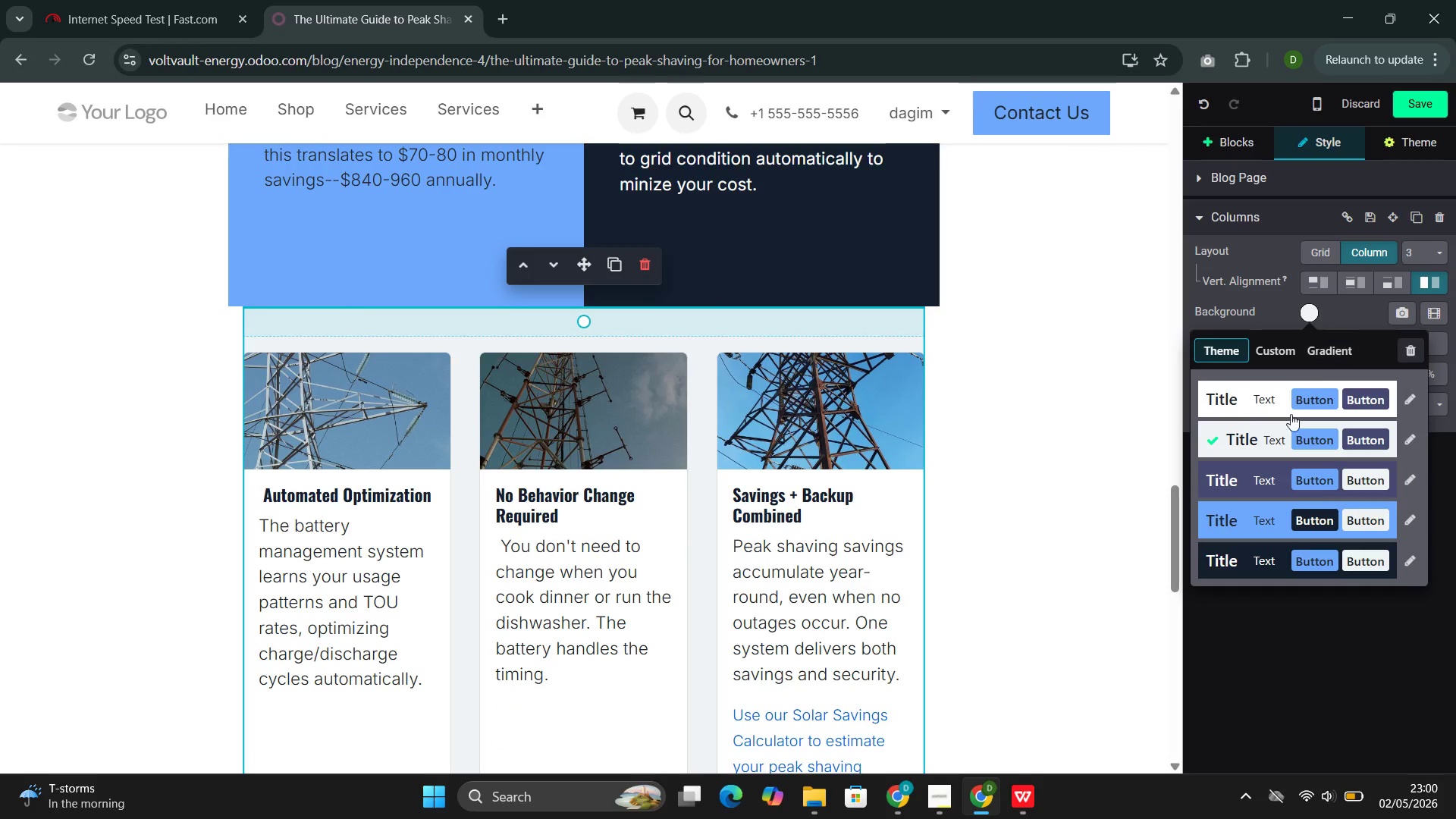 
left_click([1269, 475])
 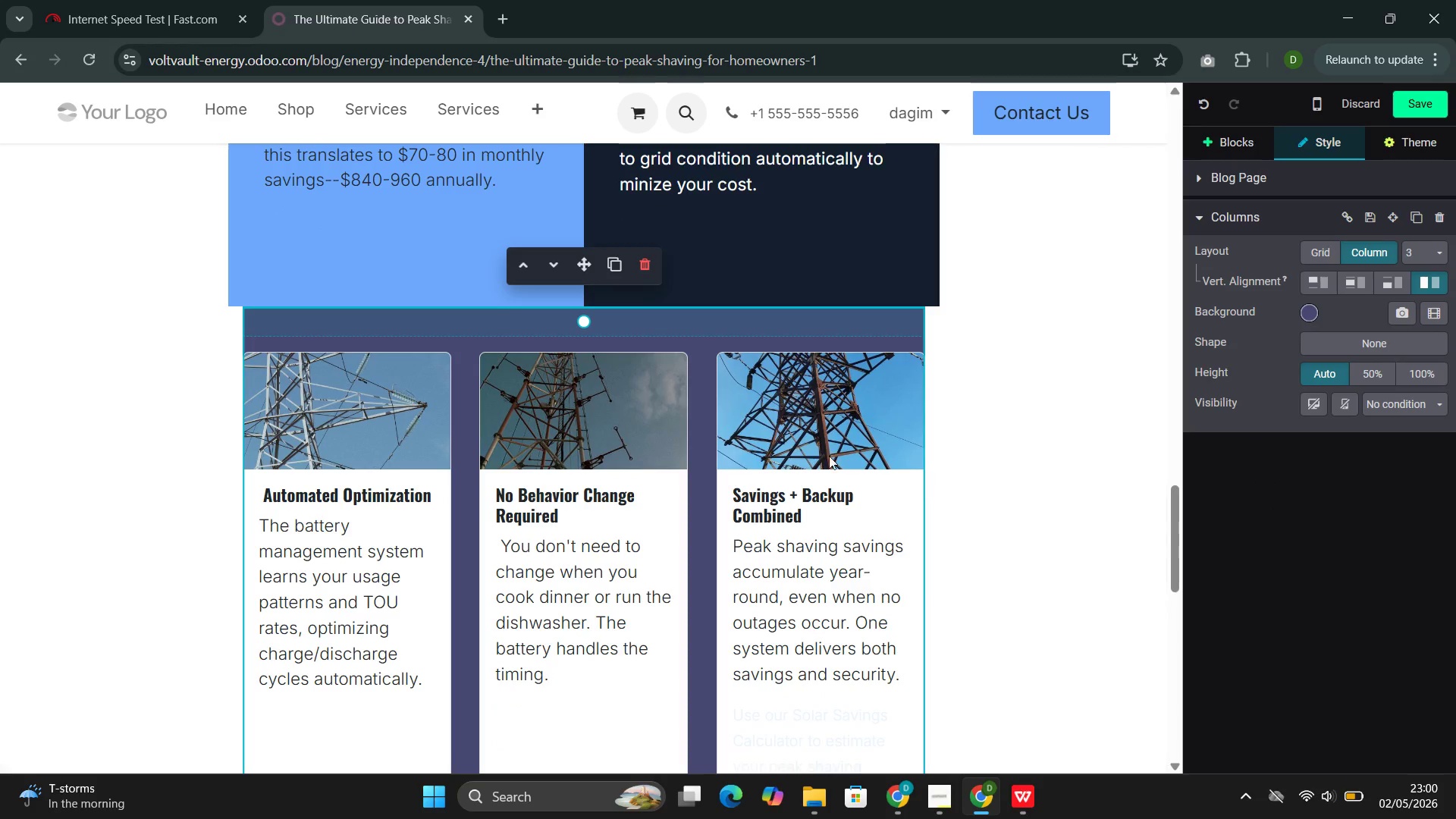 
scroll: coordinate [818, 455], scroll_direction: down, amount: 3.0
 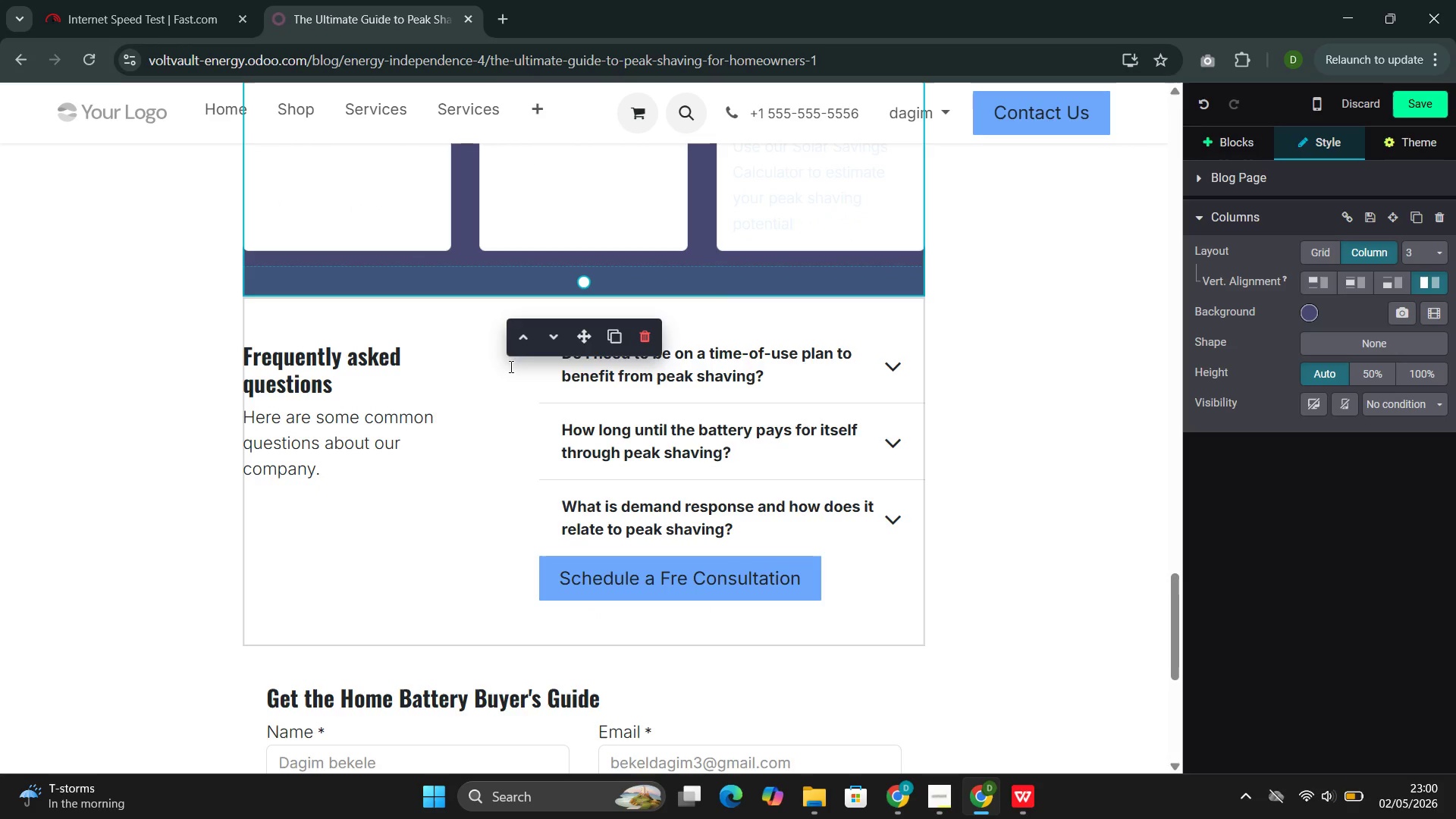 
left_click([510, 369])
 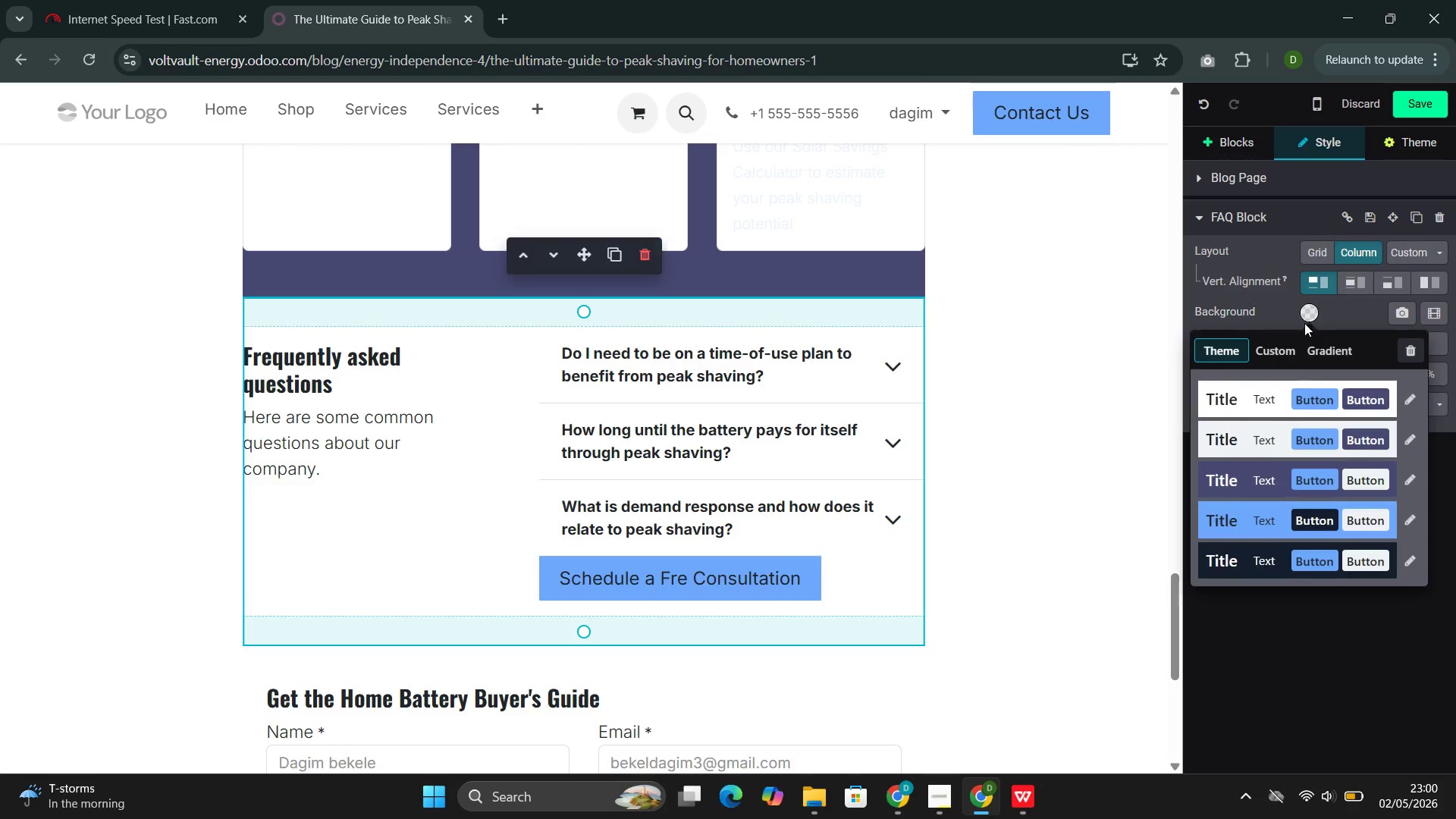 
left_click([1233, 476])
 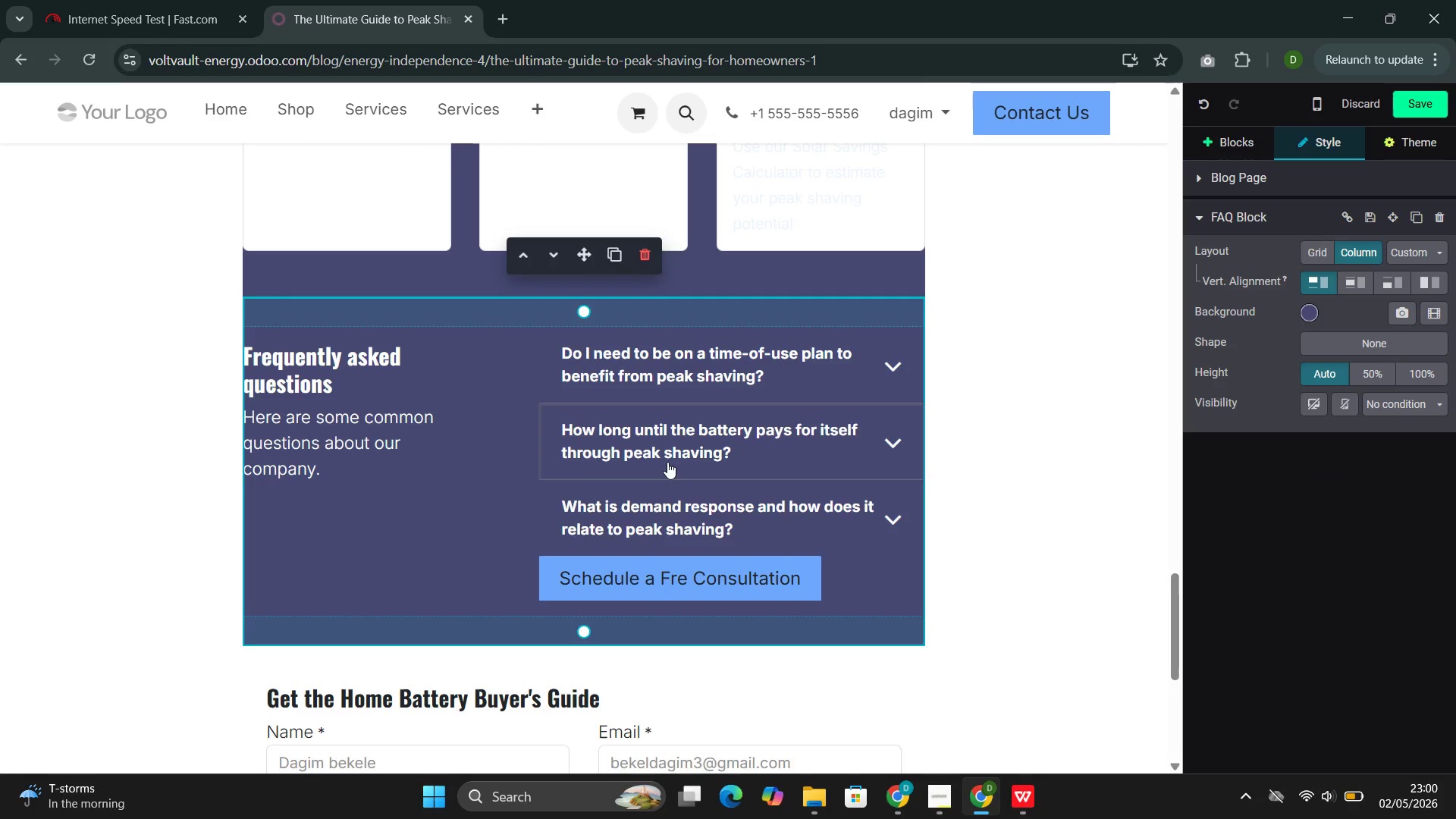 
scroll: coordinate [667, 461], scroll_direction: down, amount: 3.0
 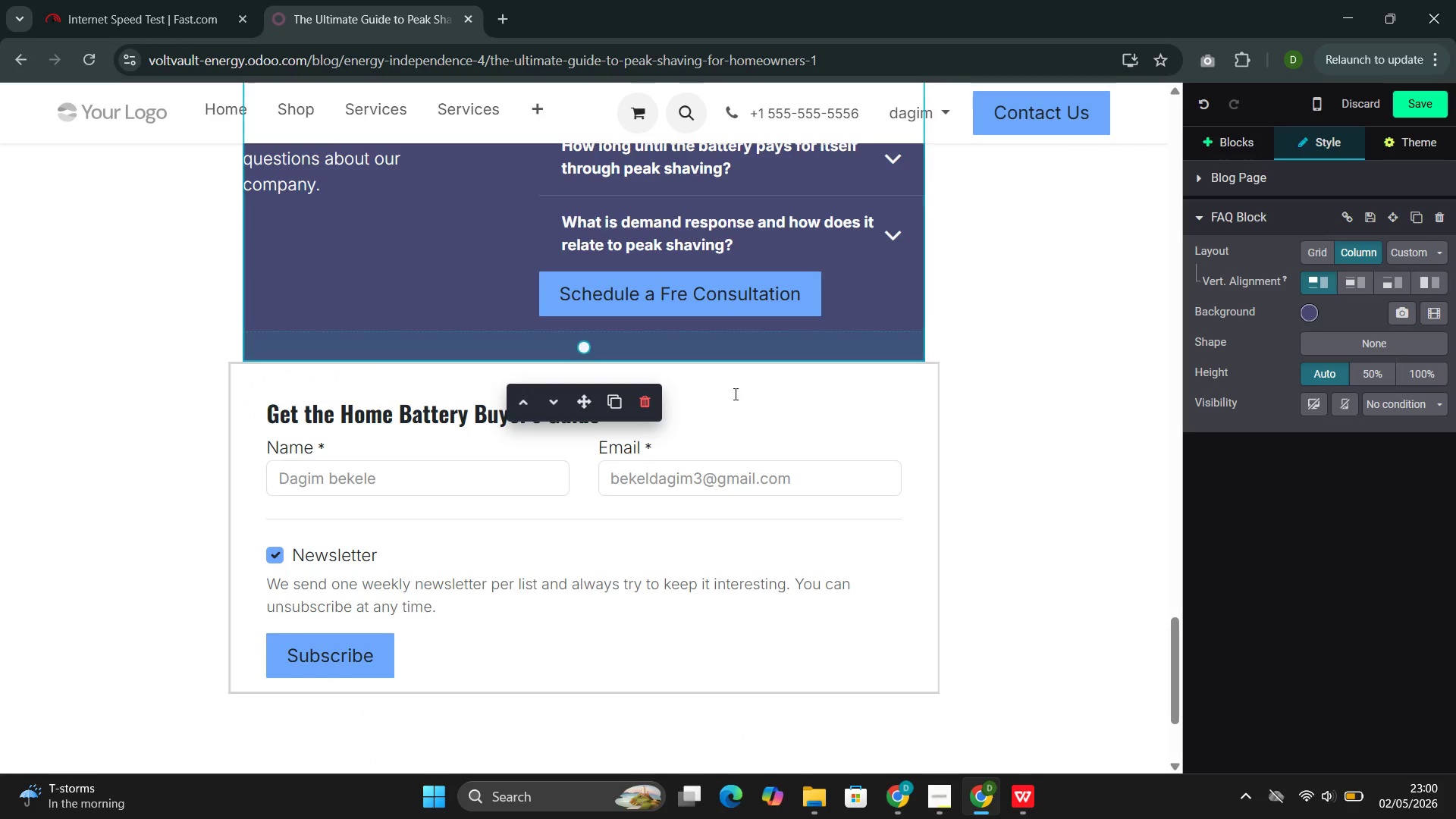 
left_click([758, 391])
 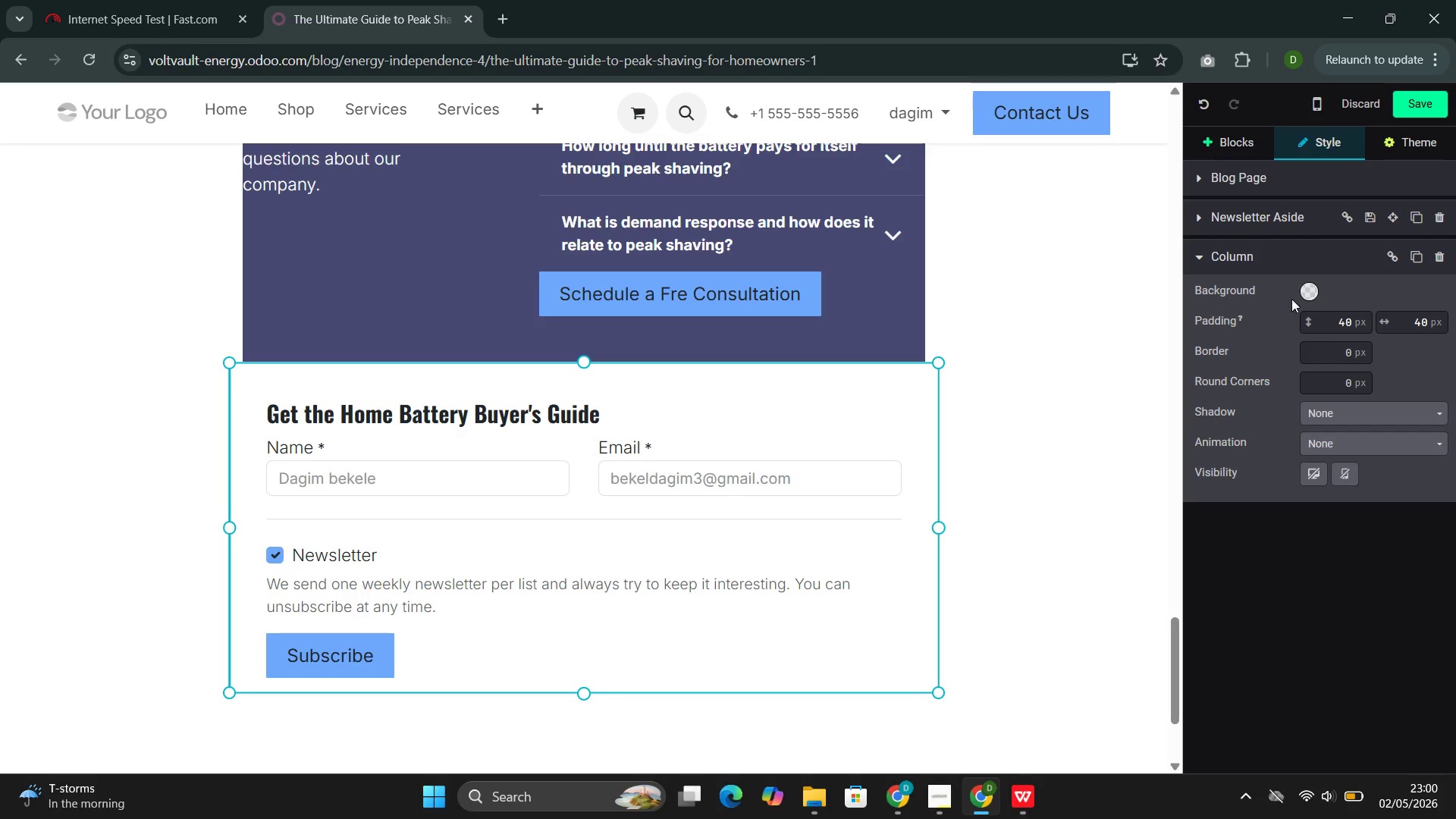 
wait(5.52)
 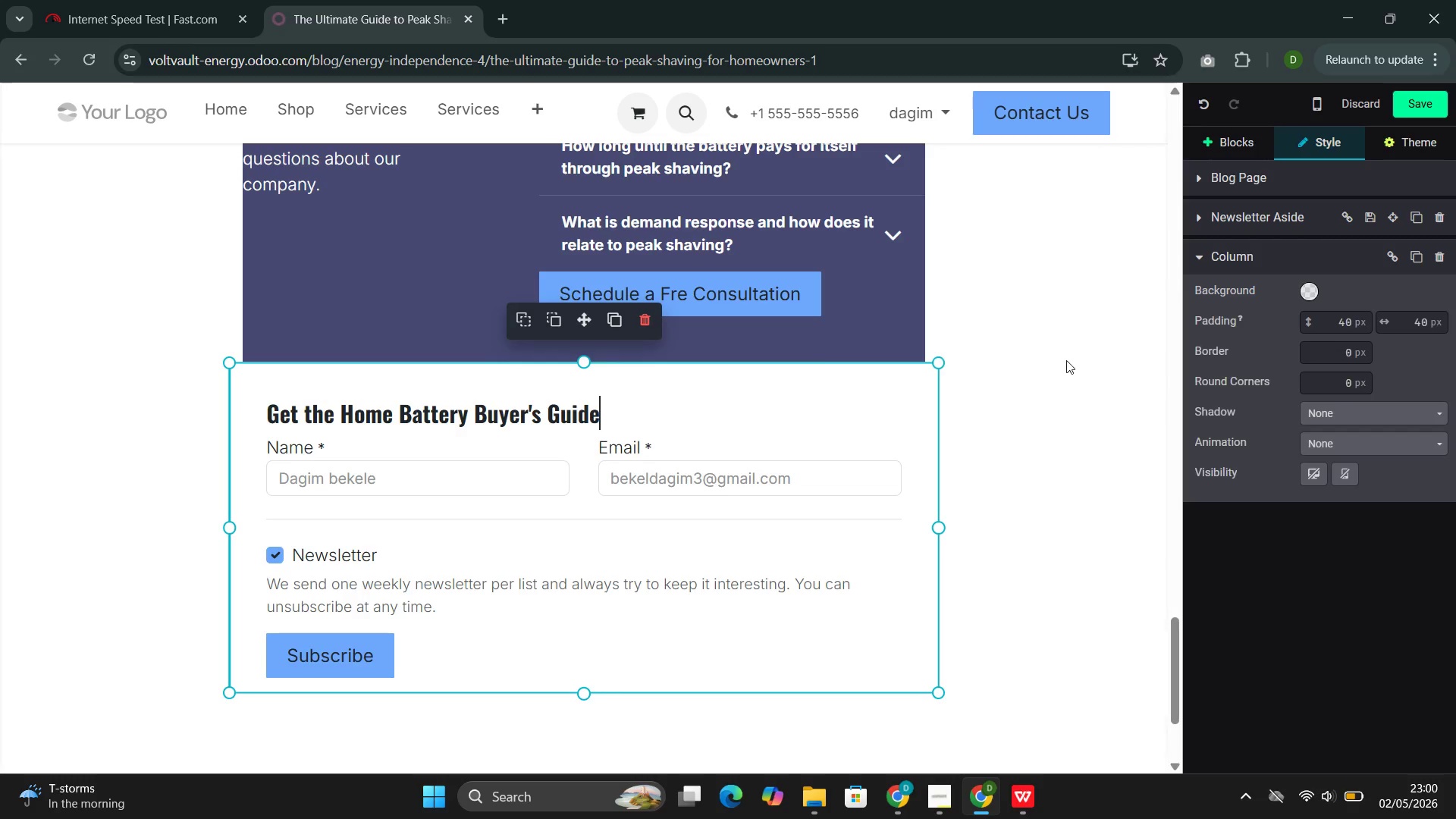 
left_click([1311, 297])
 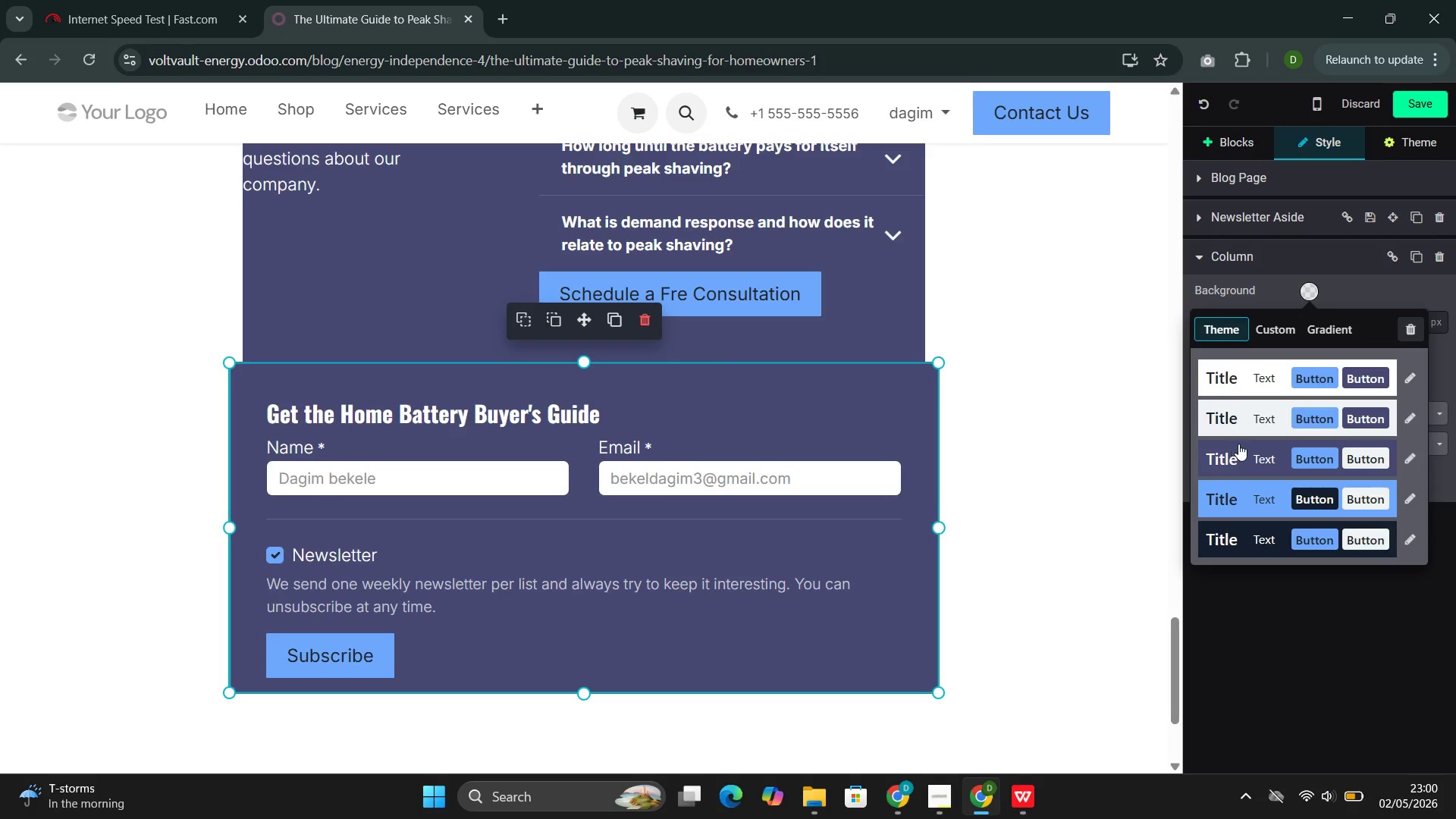 
left_click([1241, 451])
 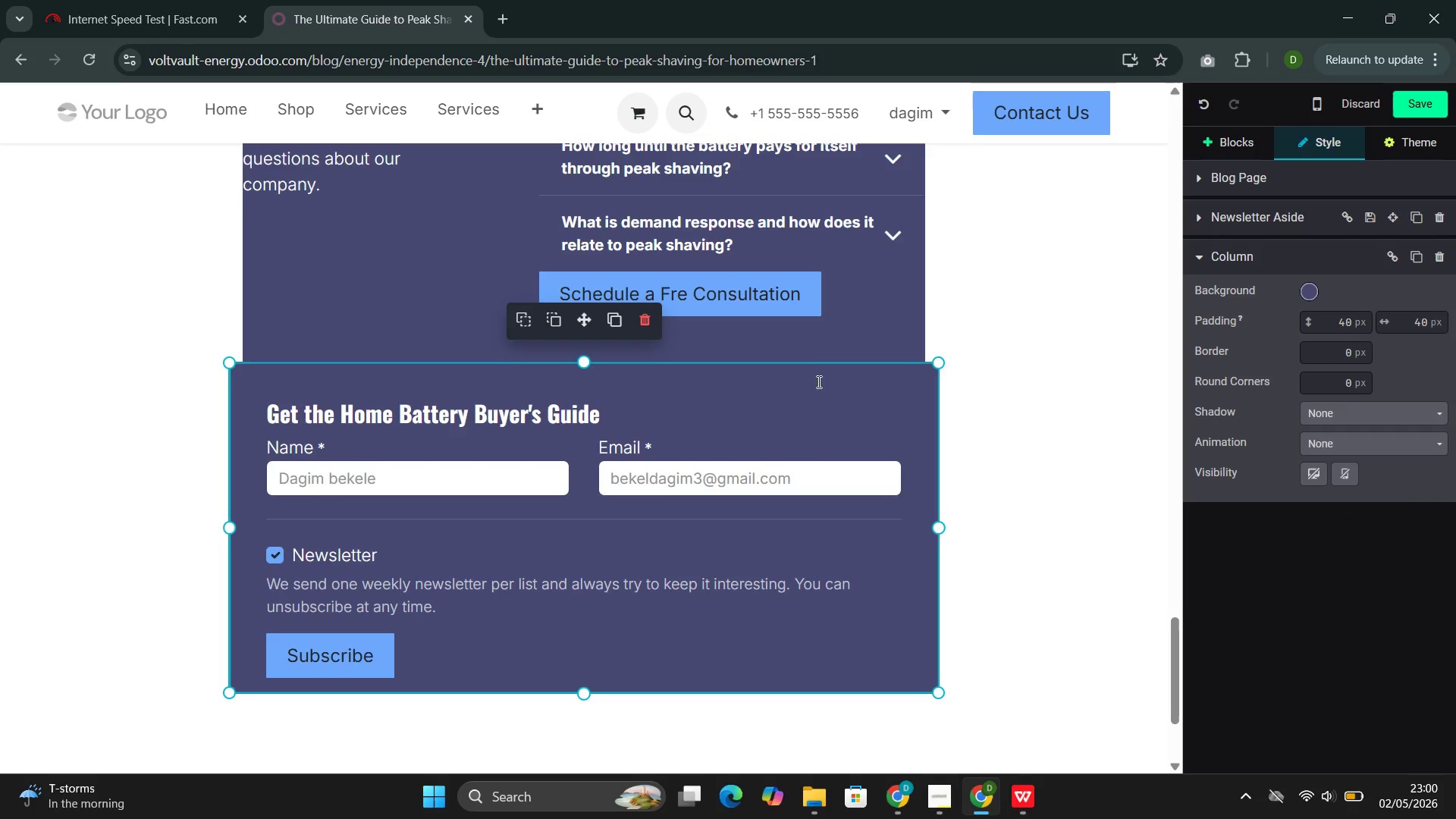 
scroll: coordinate [814, 366], scroll_direction: up, amount: 4.0
 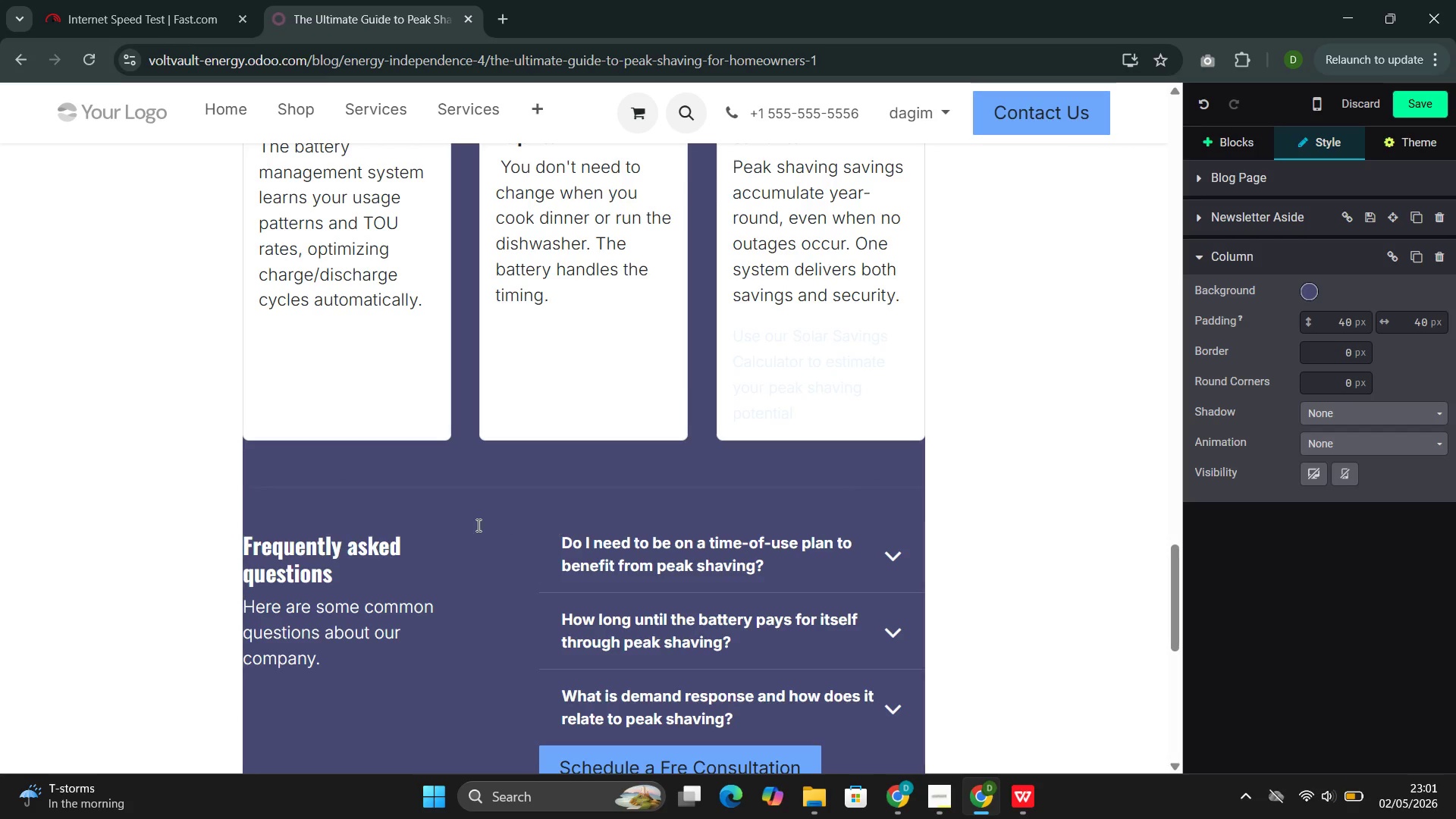 
left_click([478, 523])
 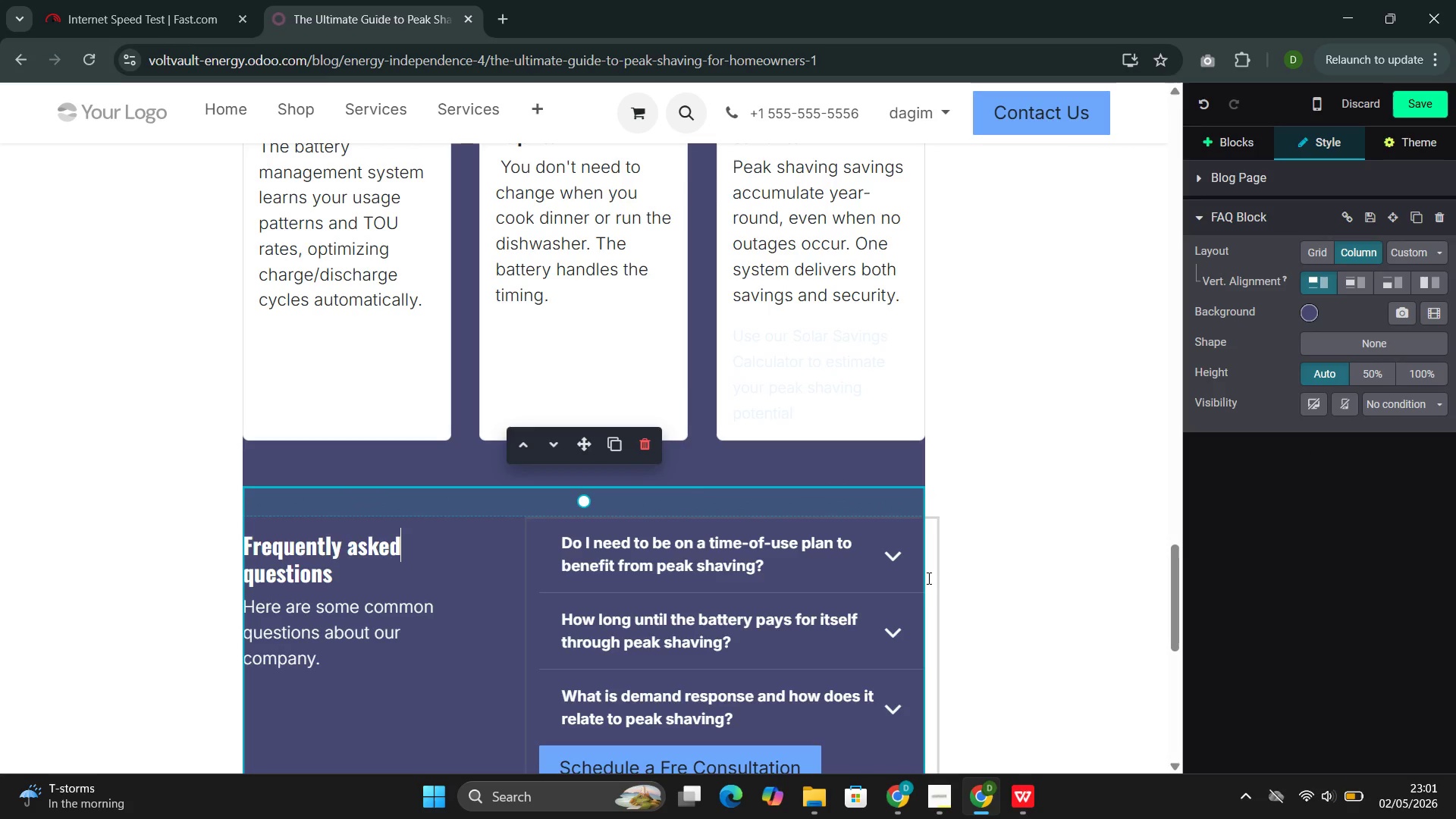 
scroll: coordinate [924, 571], scroll_direction: down, amount: 2.0
 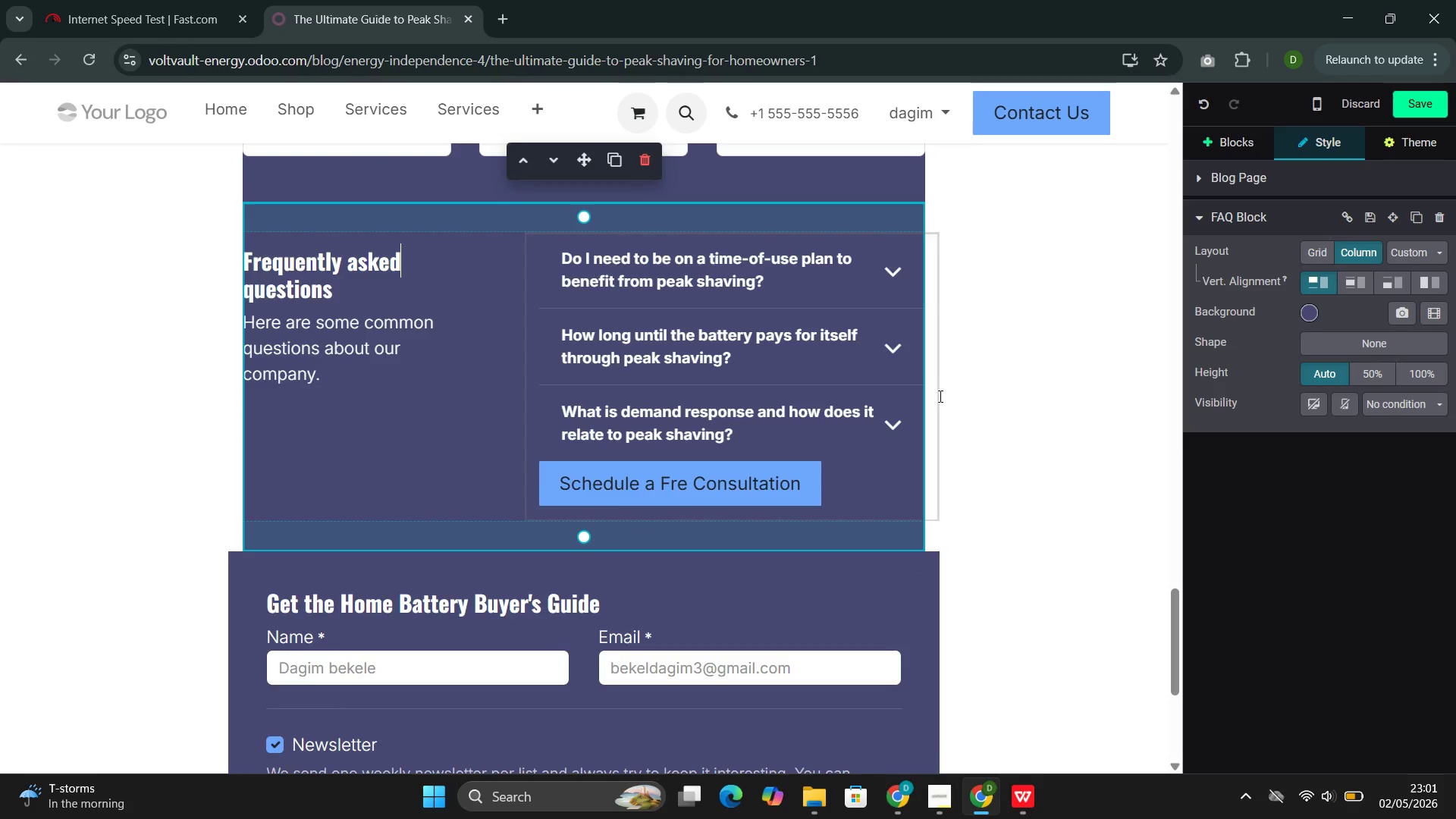 
left_click([942, 394])
 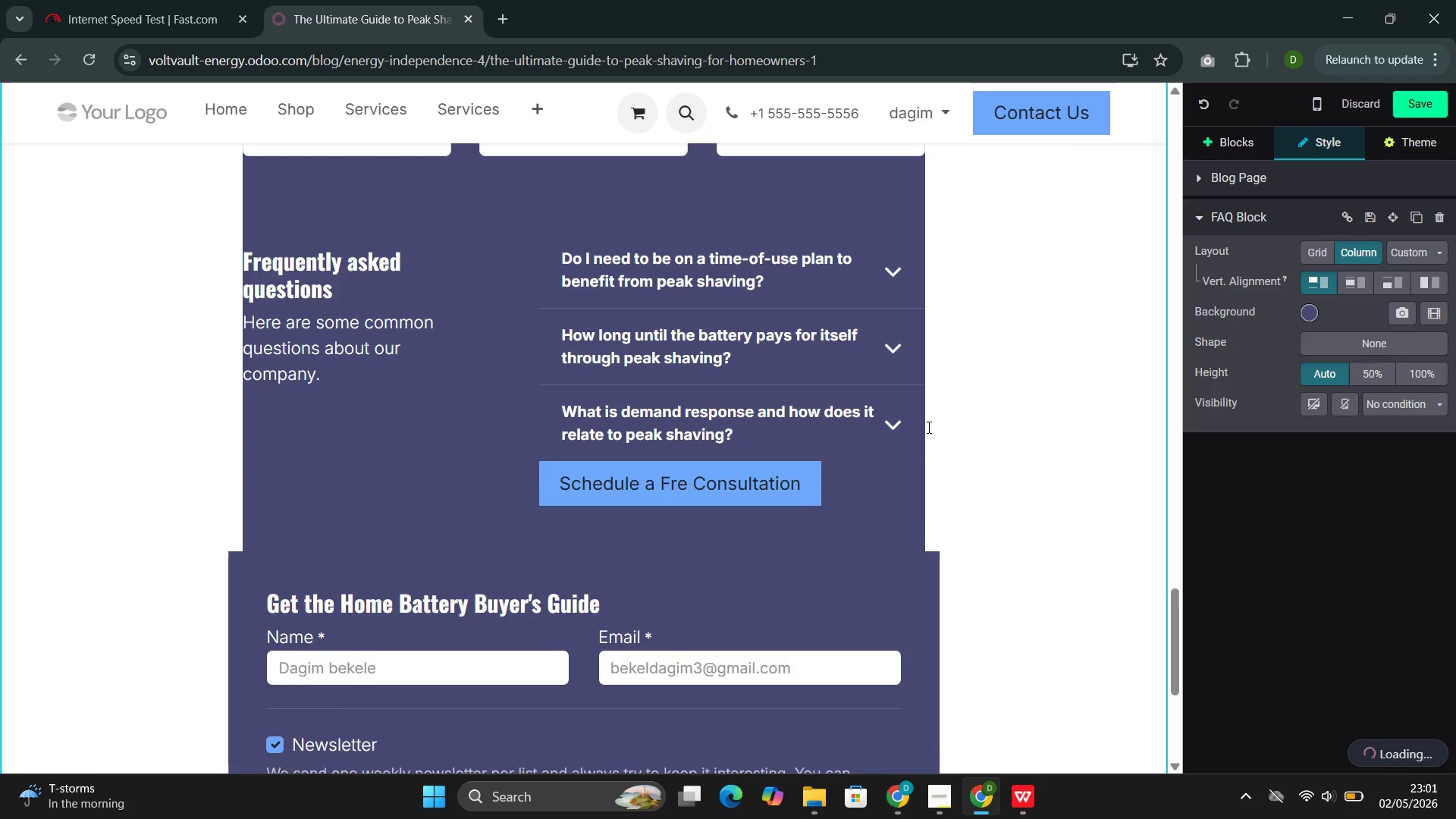 
scroll: coordinate [871, 430], scroll_direction: up, amount: 11.0
 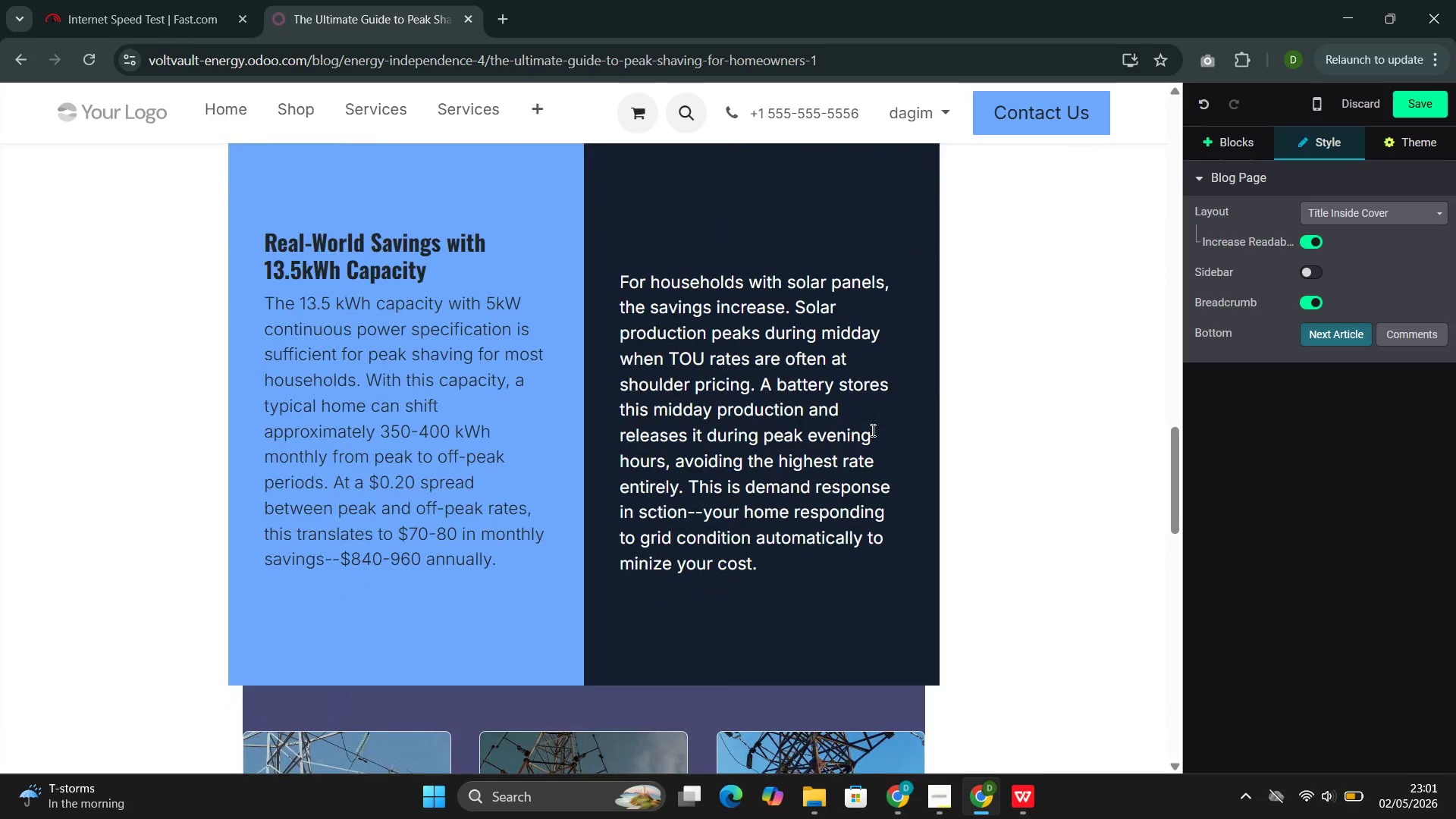 
scroll: coordinate [871, 430], scroll_direction: down, amount: 1.0
 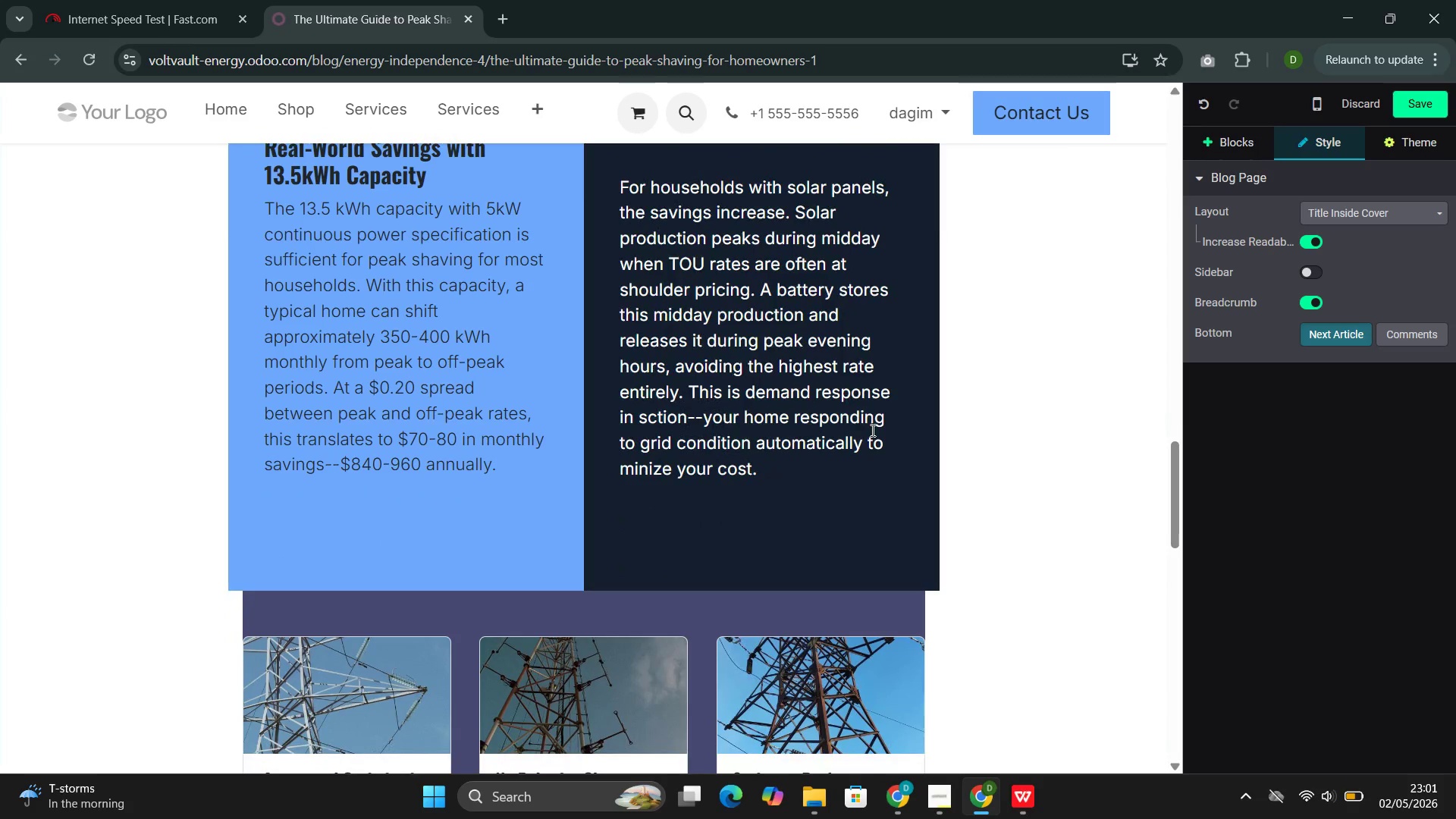 
scroll: coordinate [872, 426], scroll_direction: up, amount: 20.0
 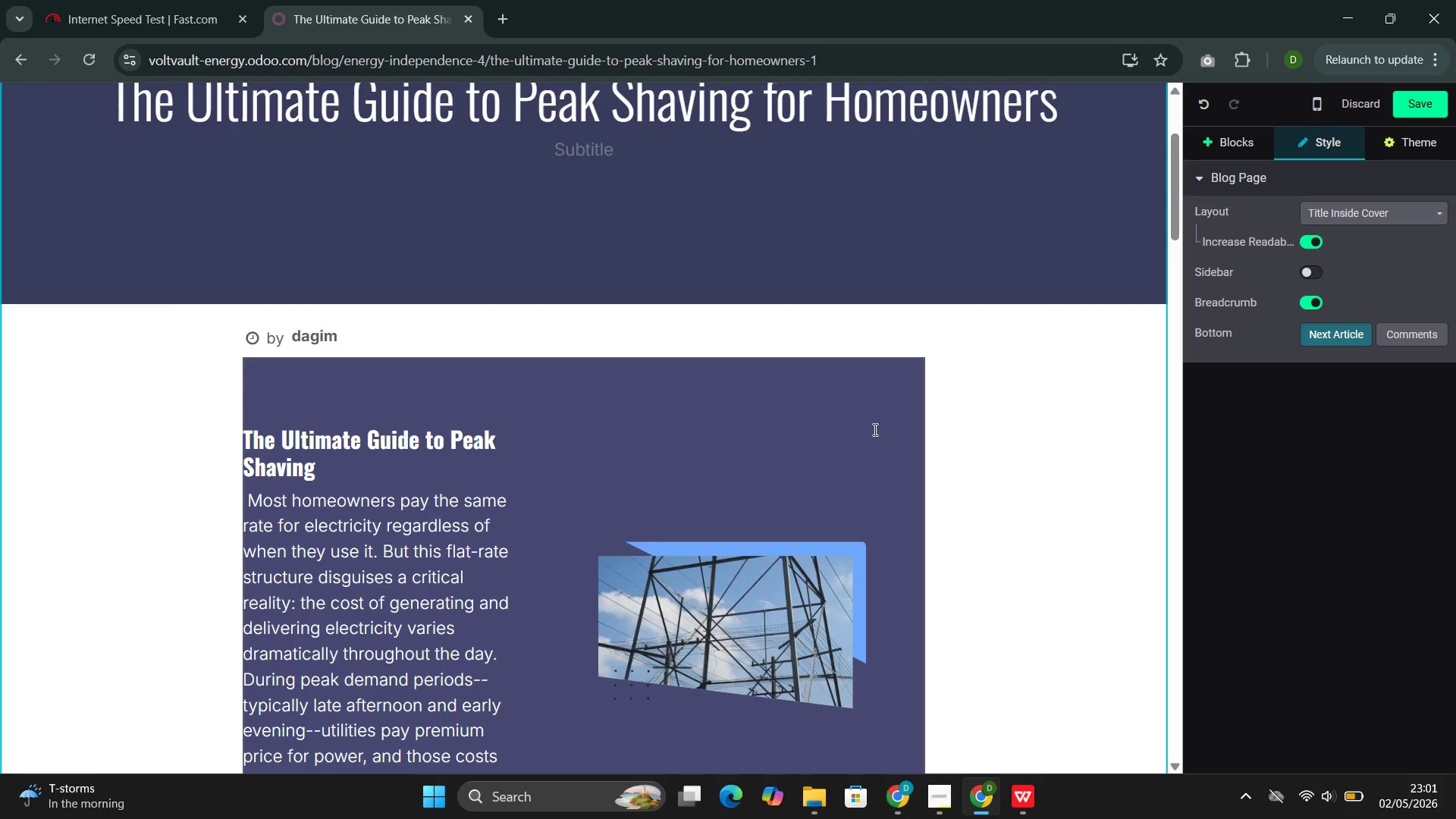 
scroll: coordinate [718, 376], scroll_direction: down, amount: 1.0
 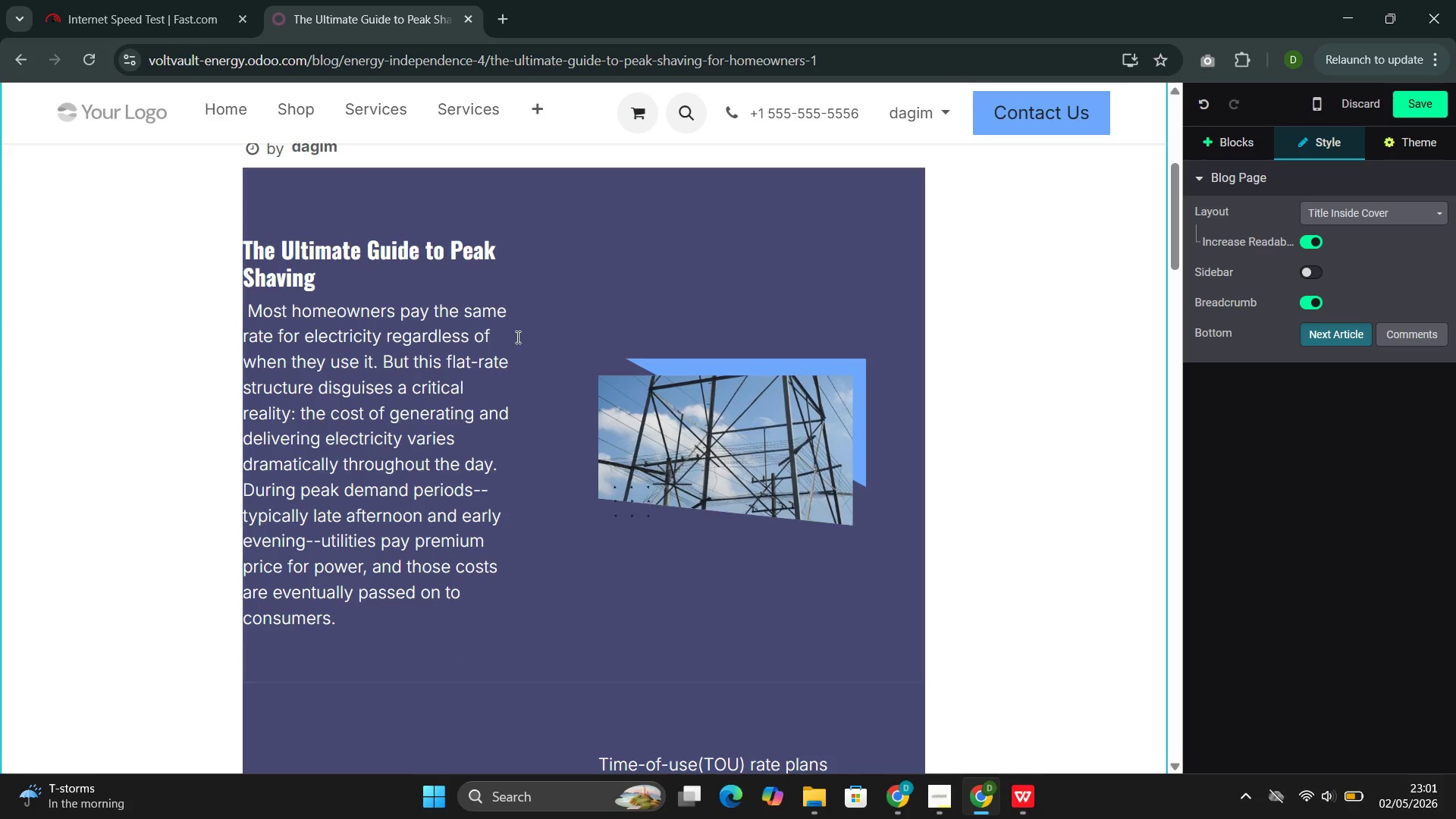 
left_click([374, 348])
 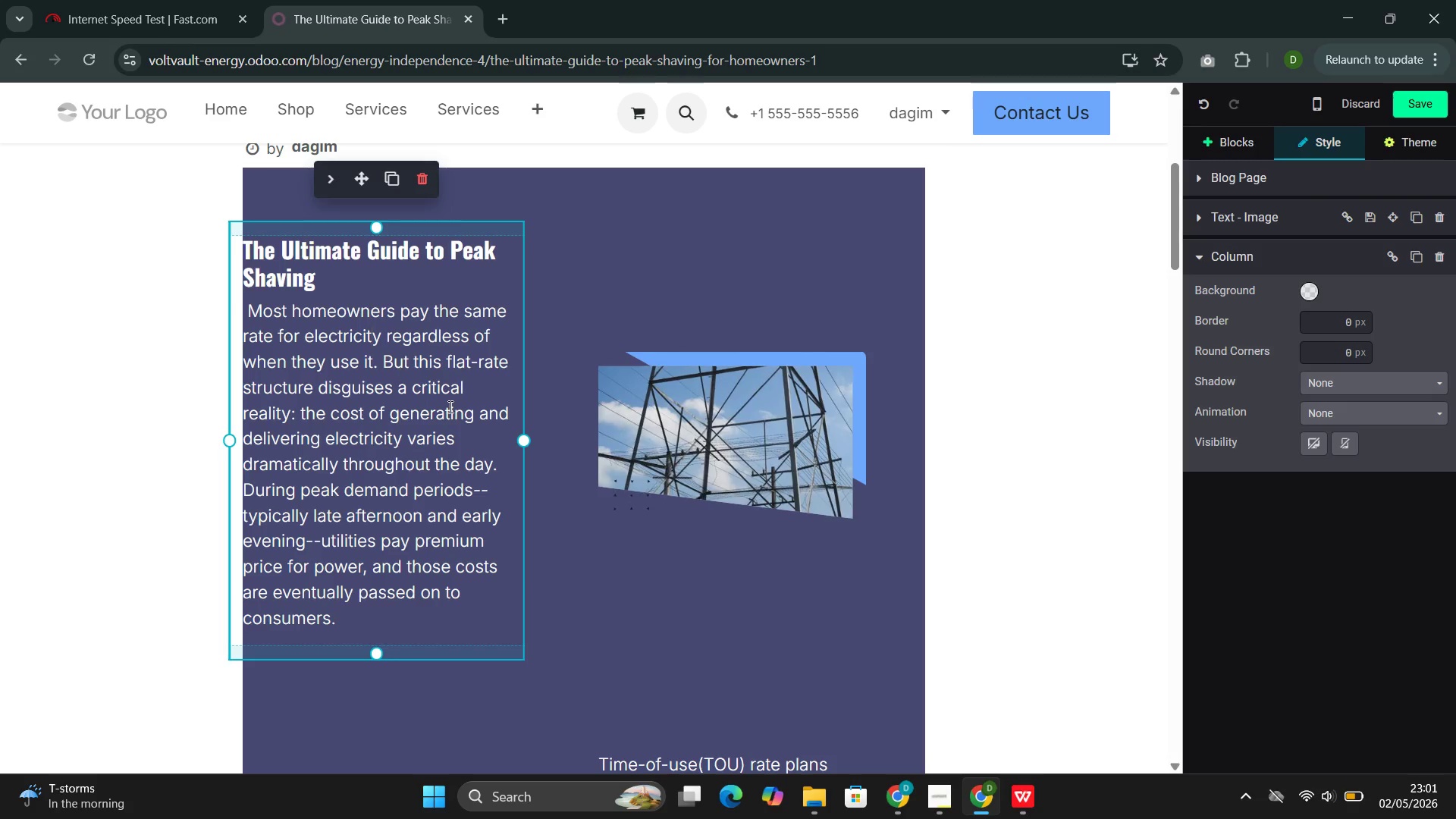 
left_click([643, 406])
 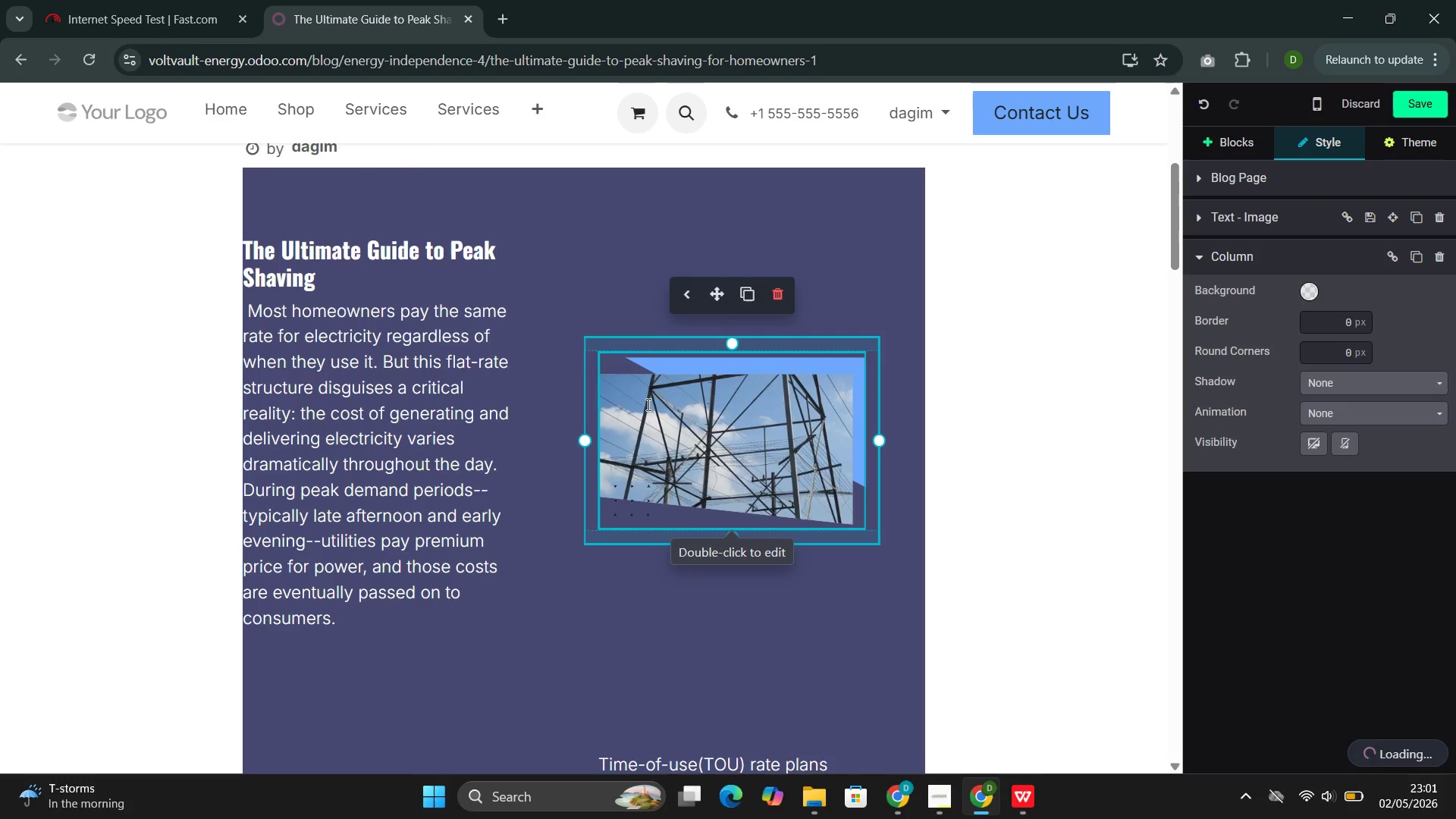 
mouse_move([1423, 298])
 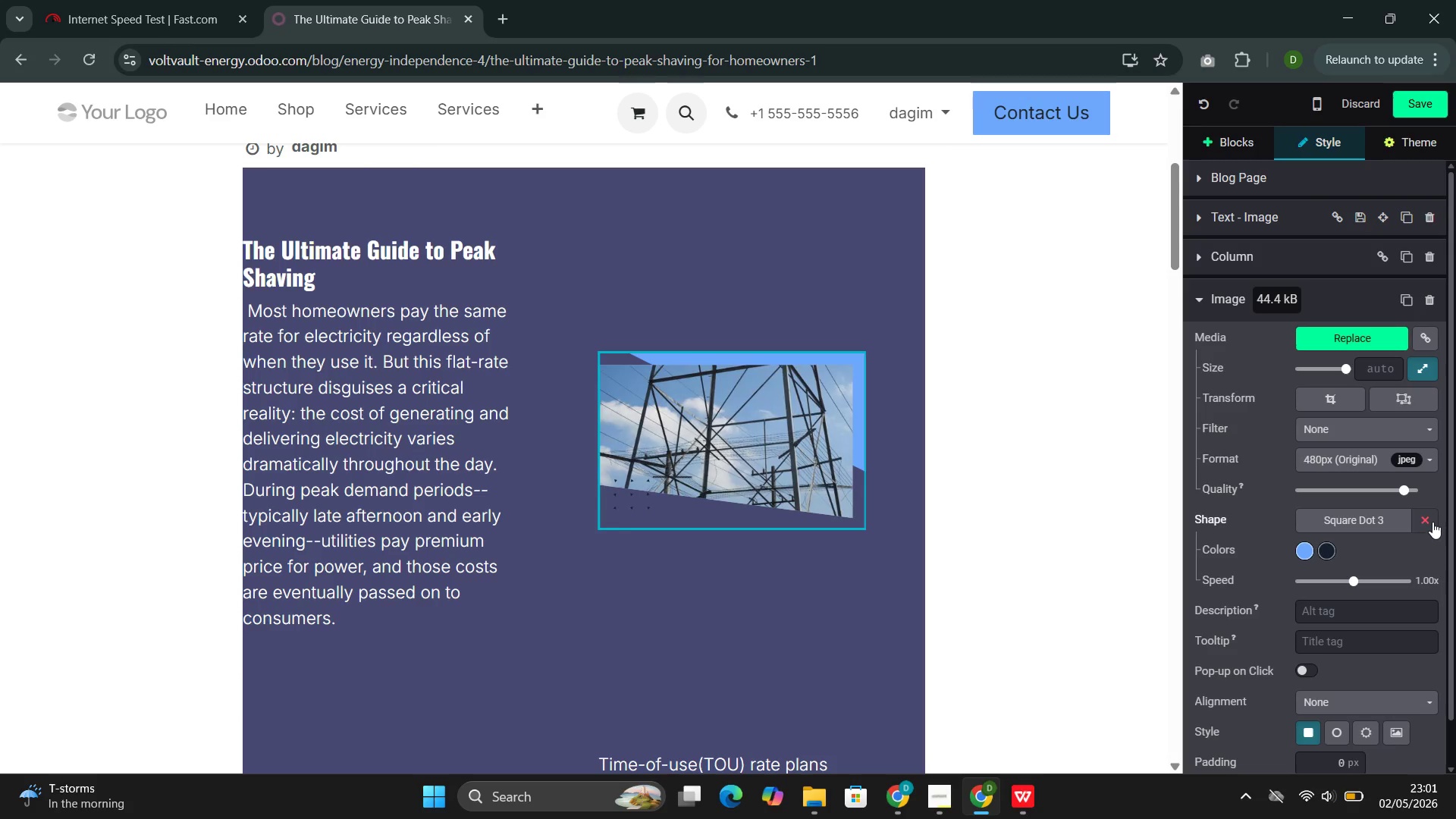 
scroll: coordinate [893, 482], scroll_direction: down, amount: 7.0
 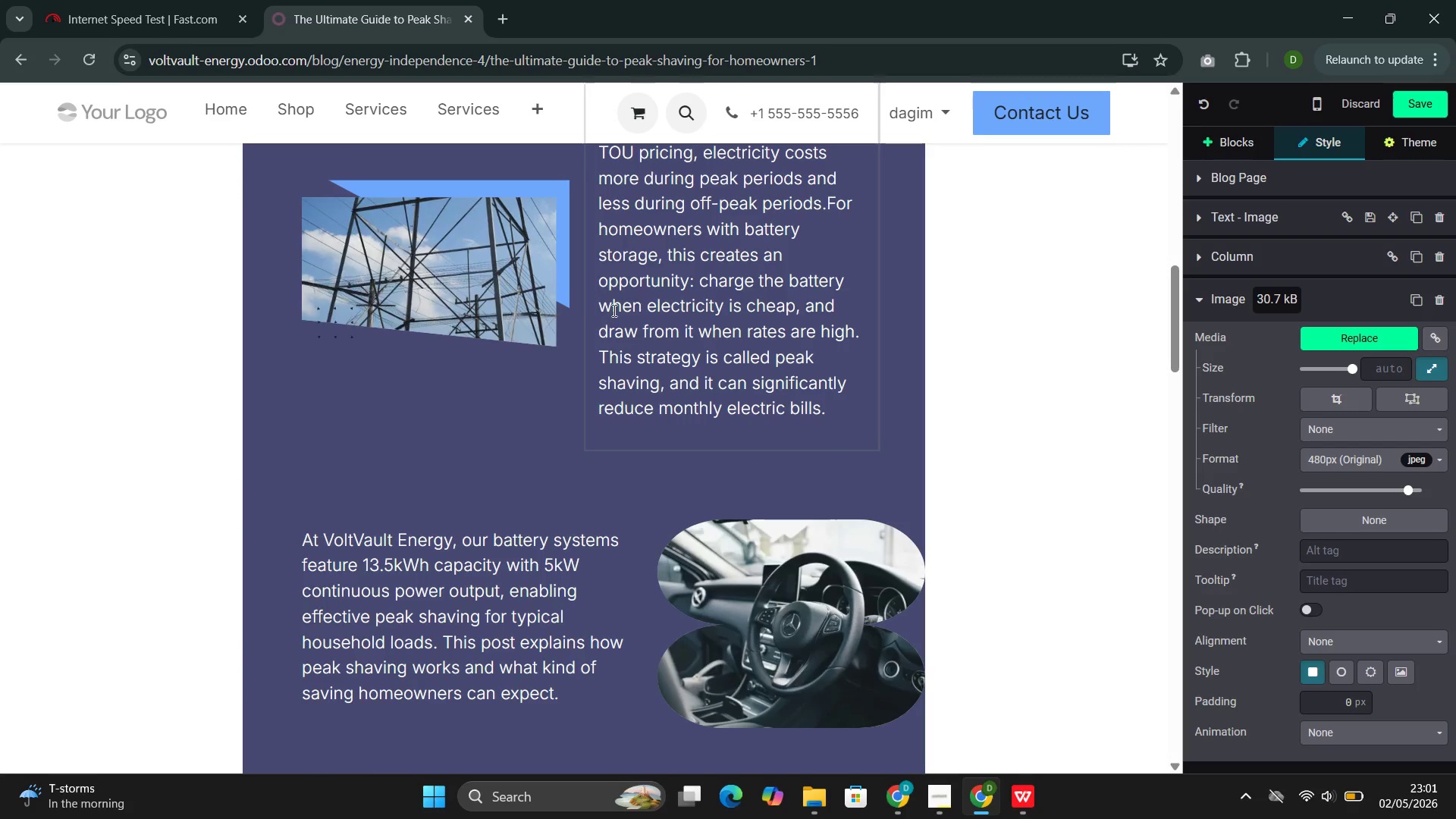 
left_click([505, 271])
 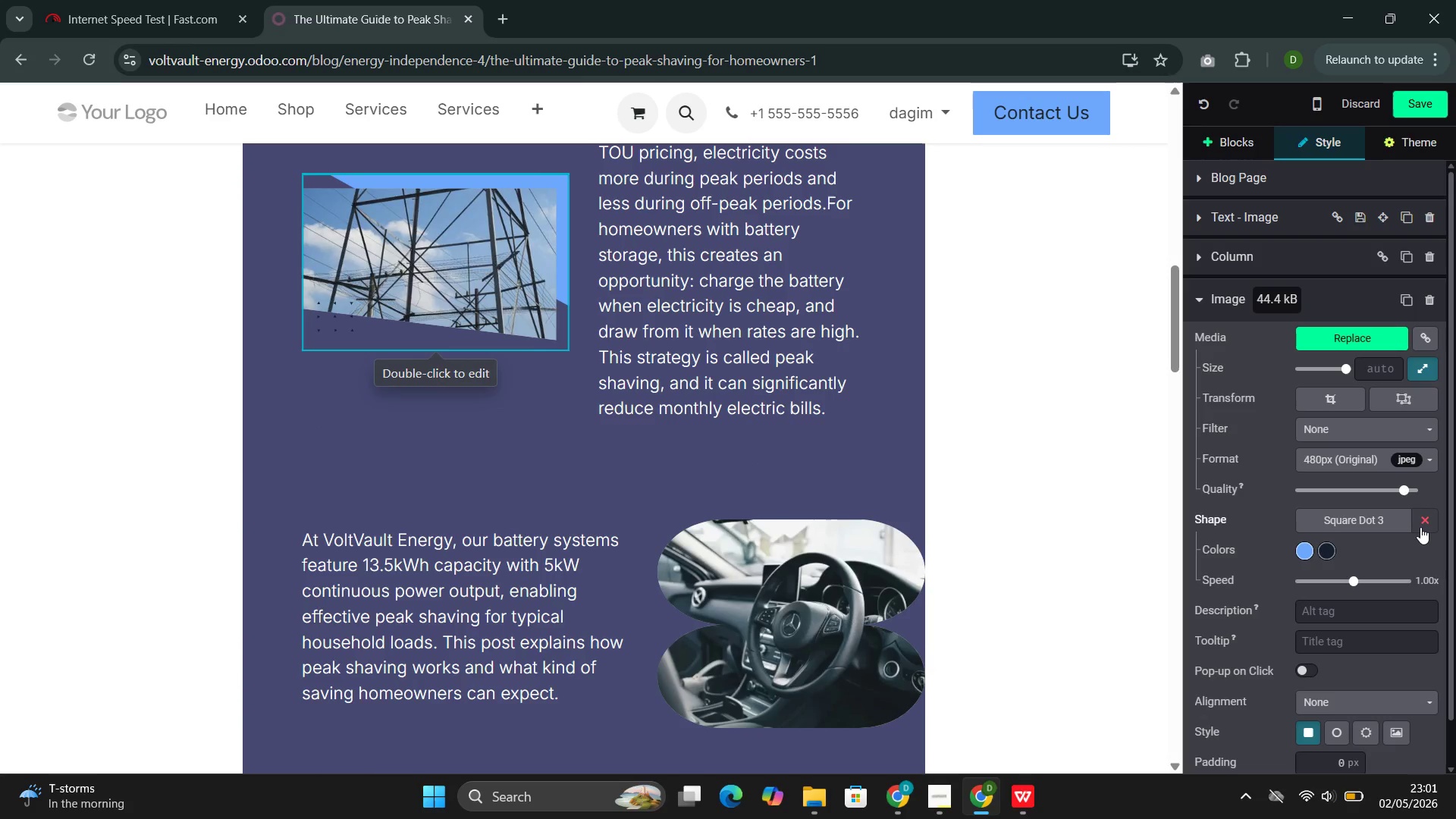 
left_click([1421, 526])
 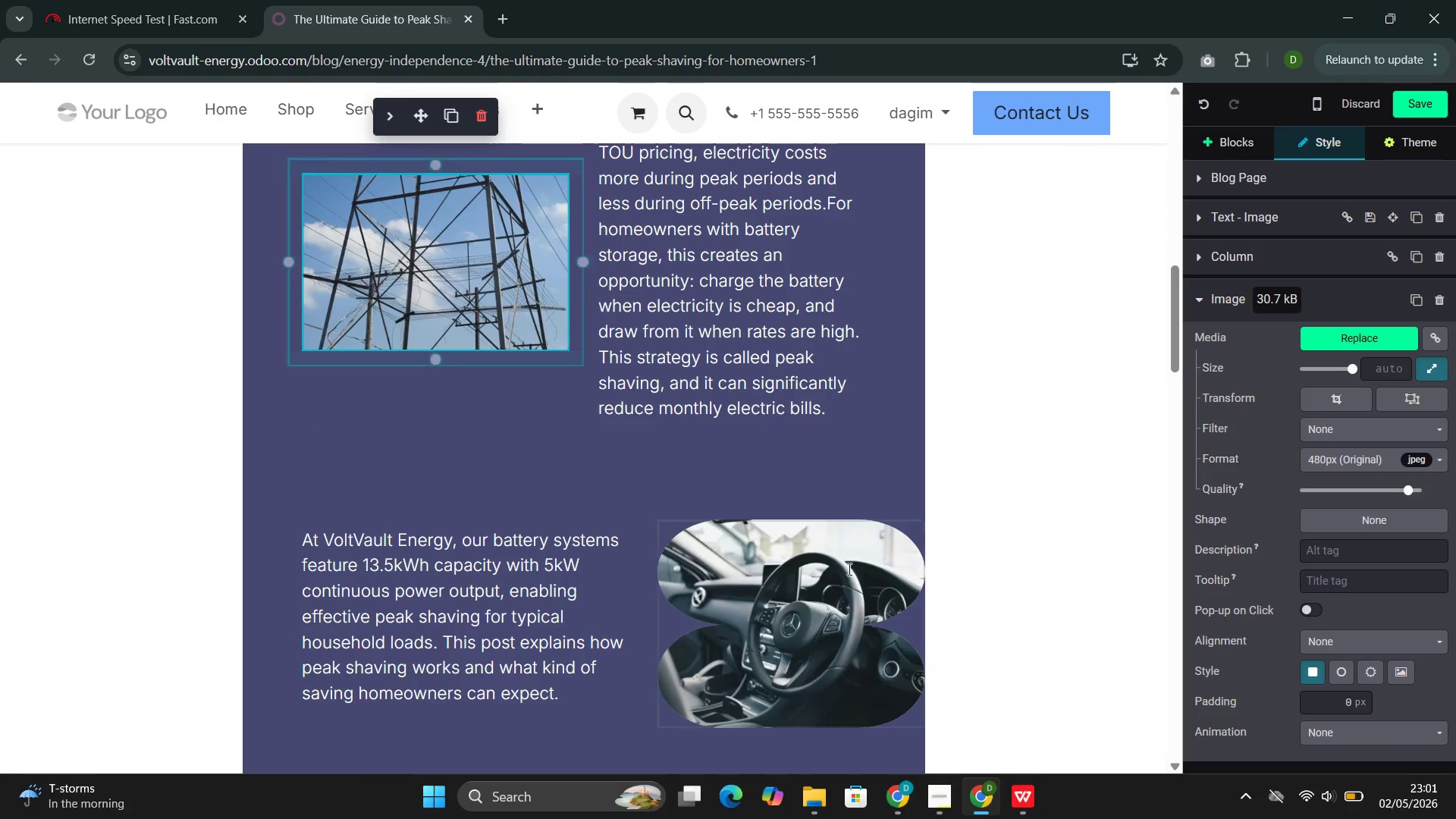 
left_click([844, 572])
 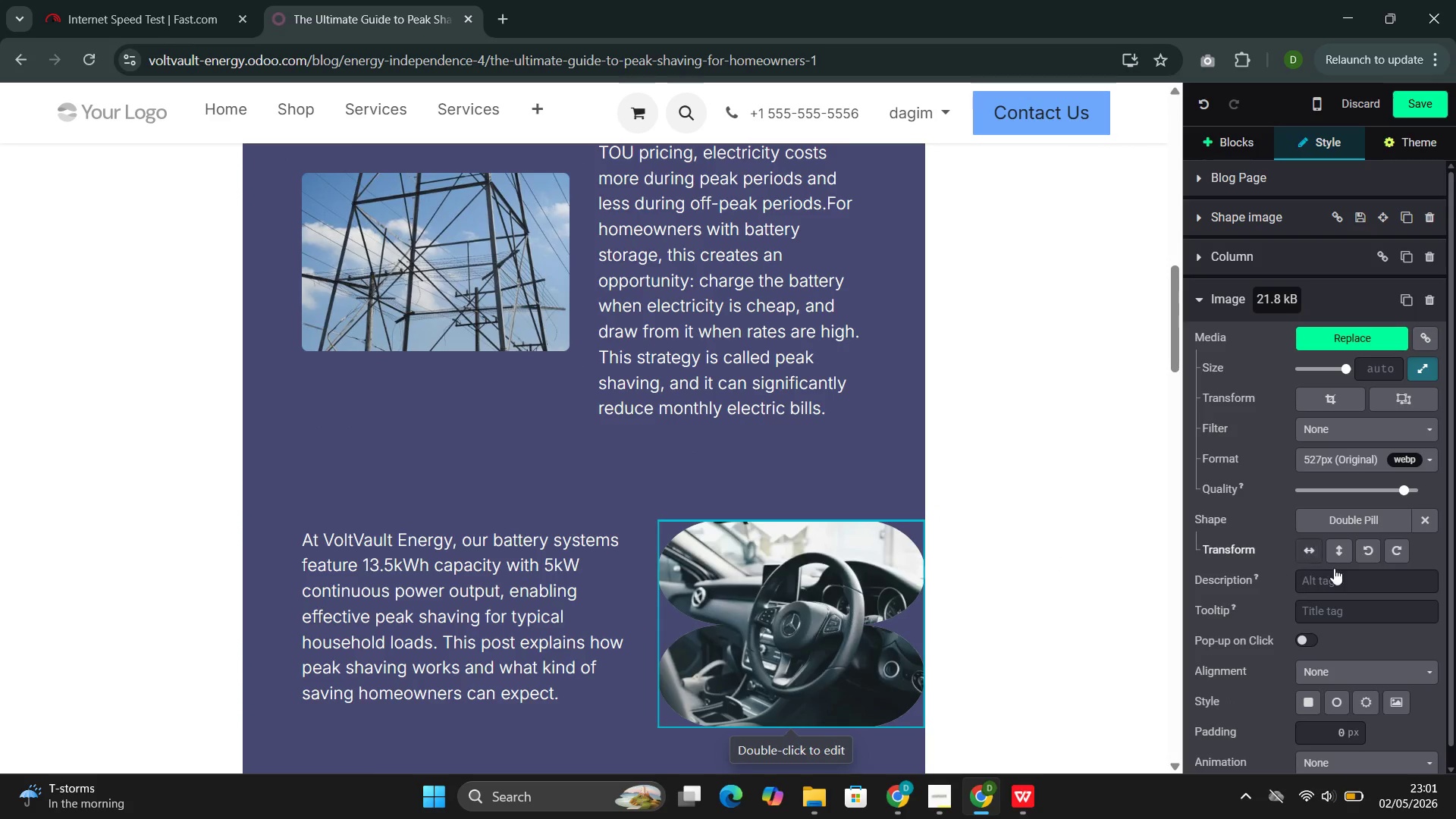 
mouse_move([1417, 538])
 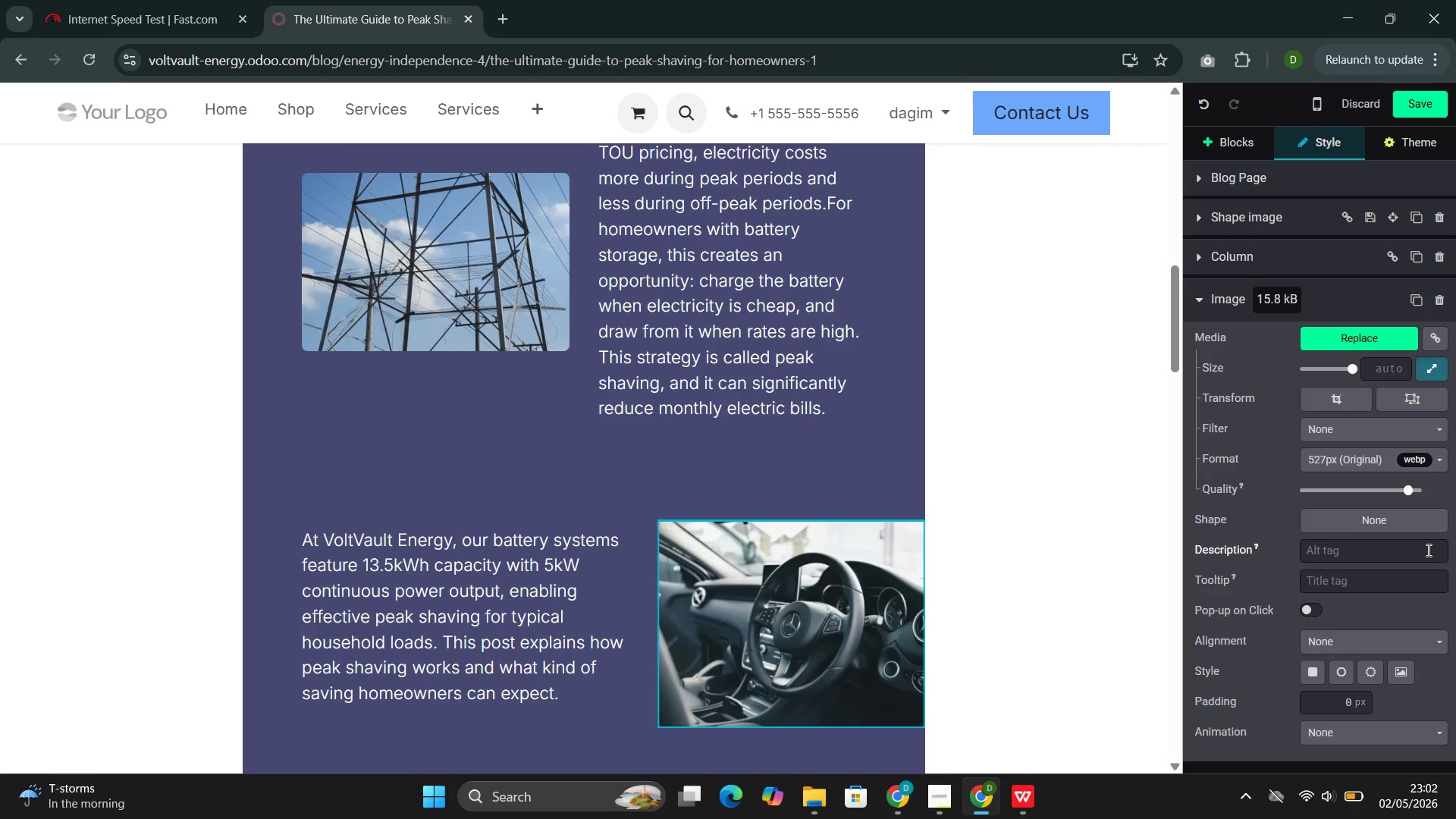 
wait(48.53)
 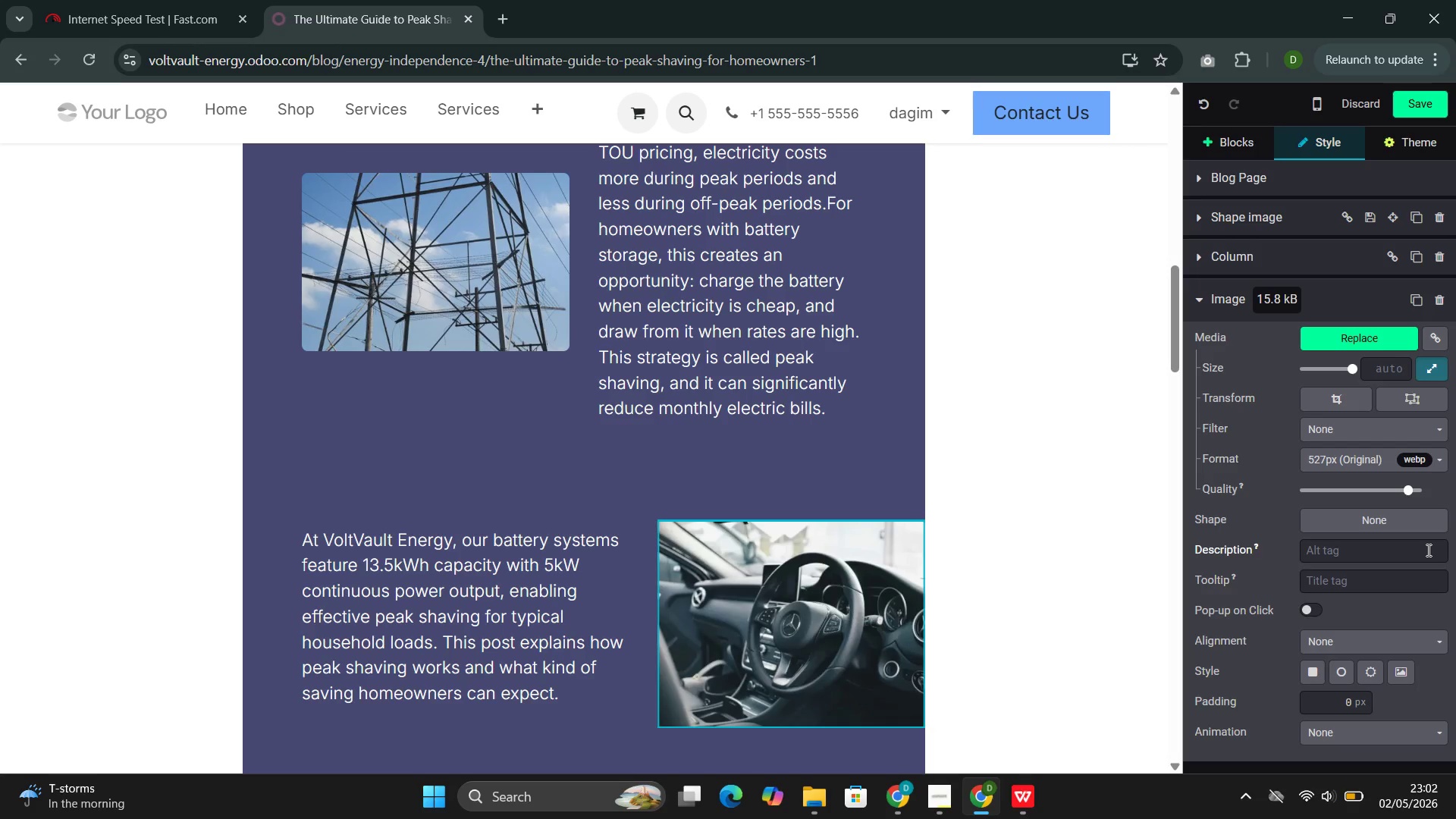 
scroll: coordinate [424, 590], scroll_direction: down, amount: 20.0
 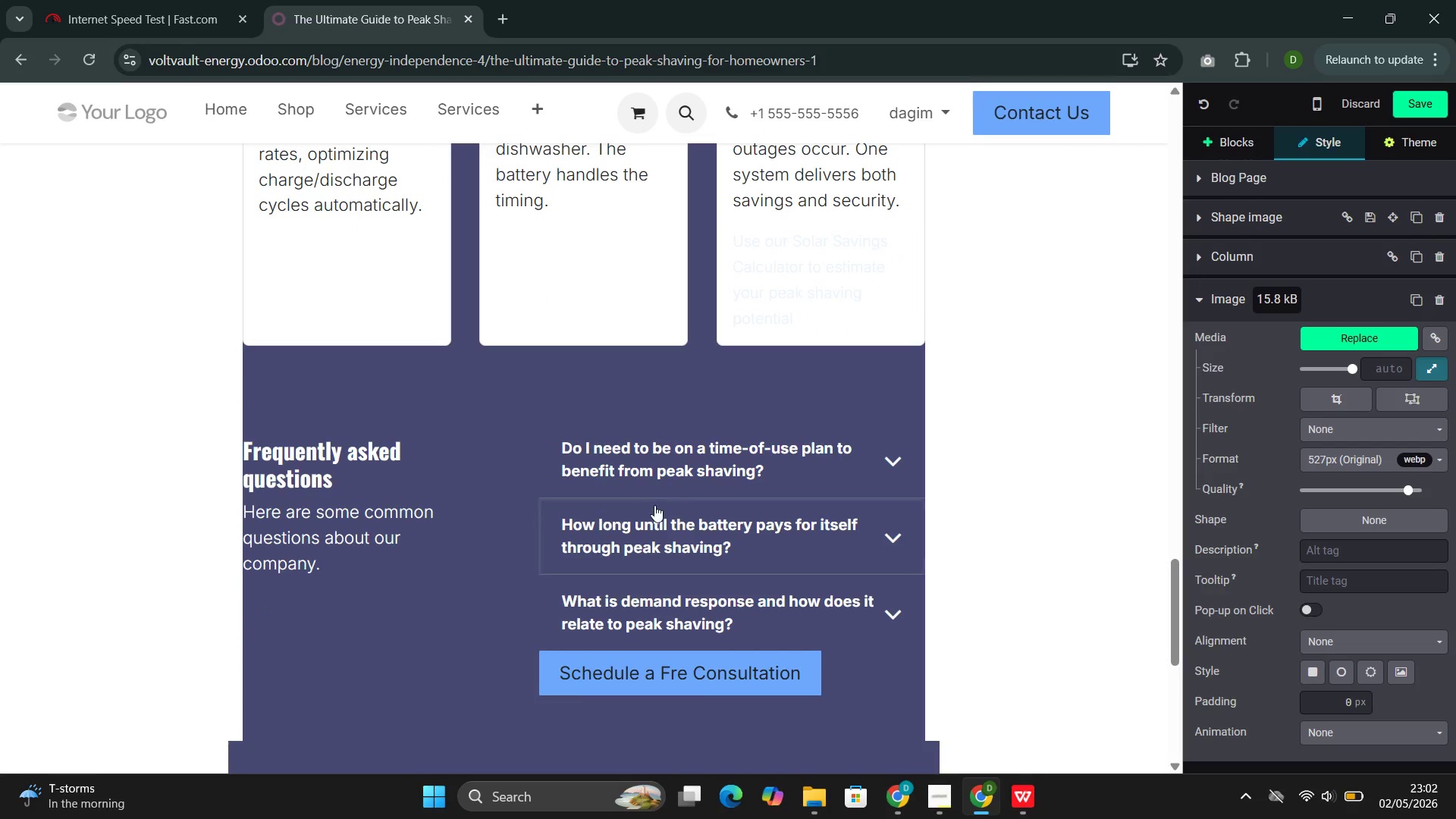 
left_click([666, 496])
 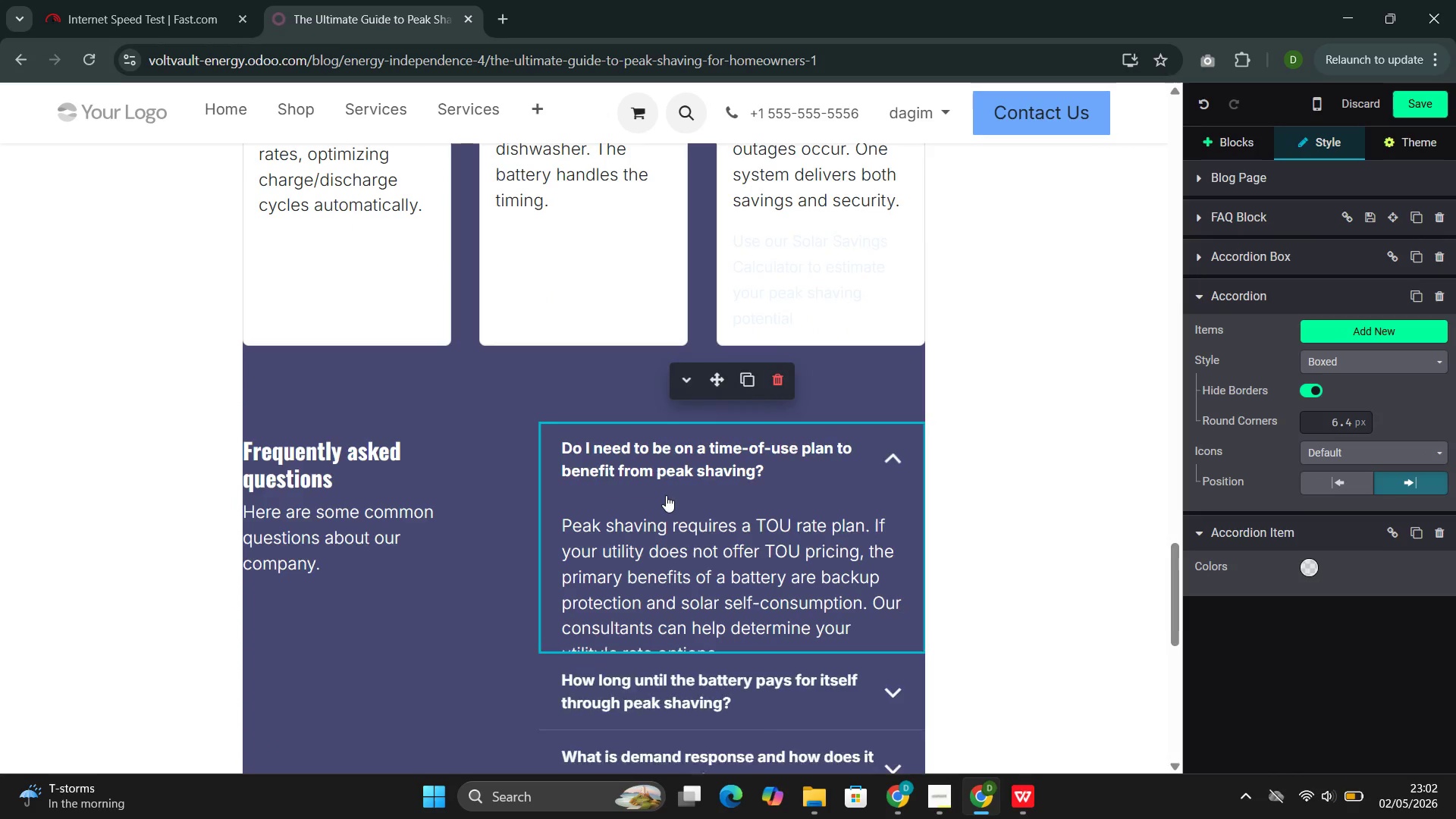 
scroll: coordinate [666, 495], scroll_direction: down, amount: 2.0
 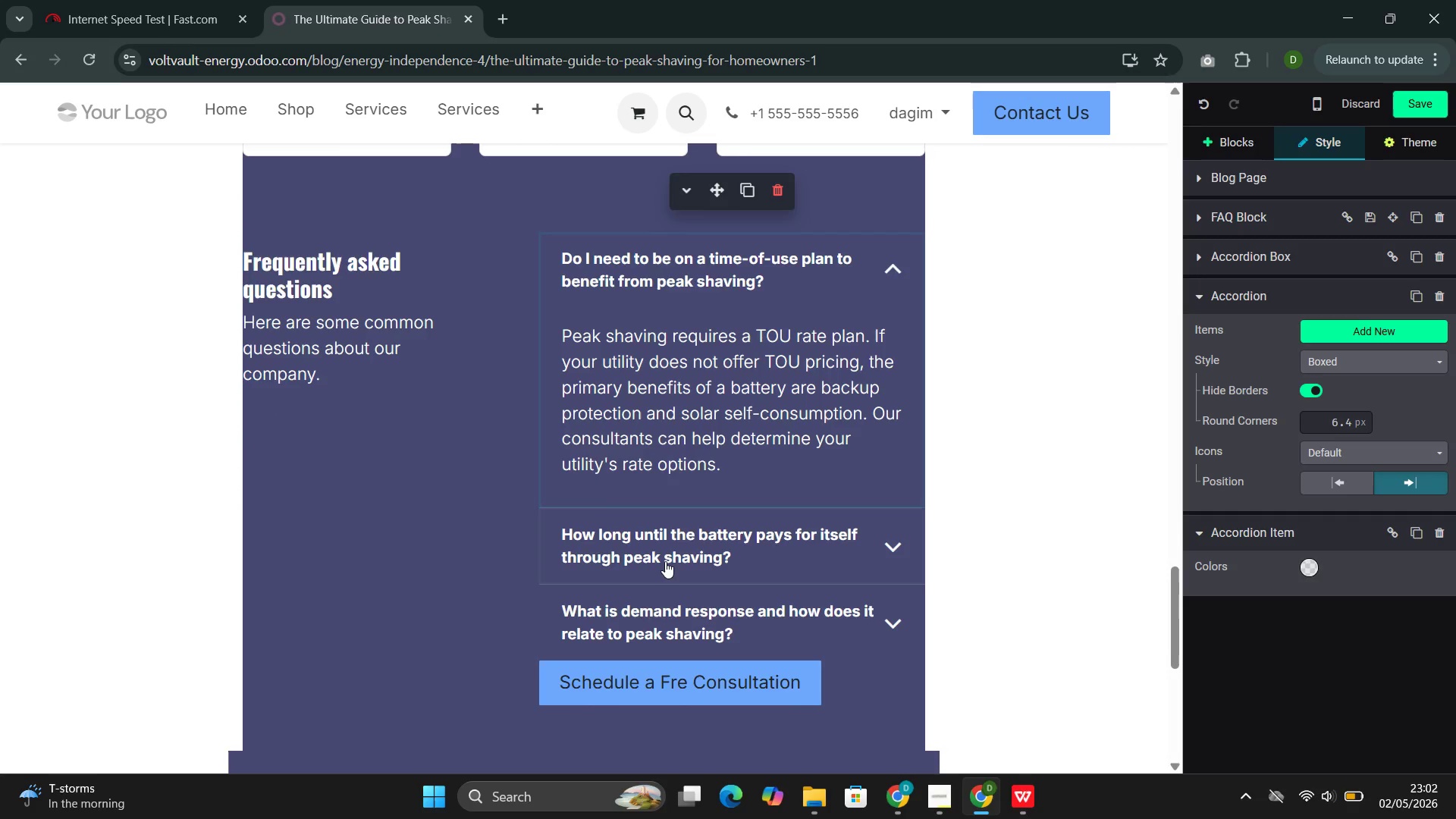 
left_click([666, 565])
 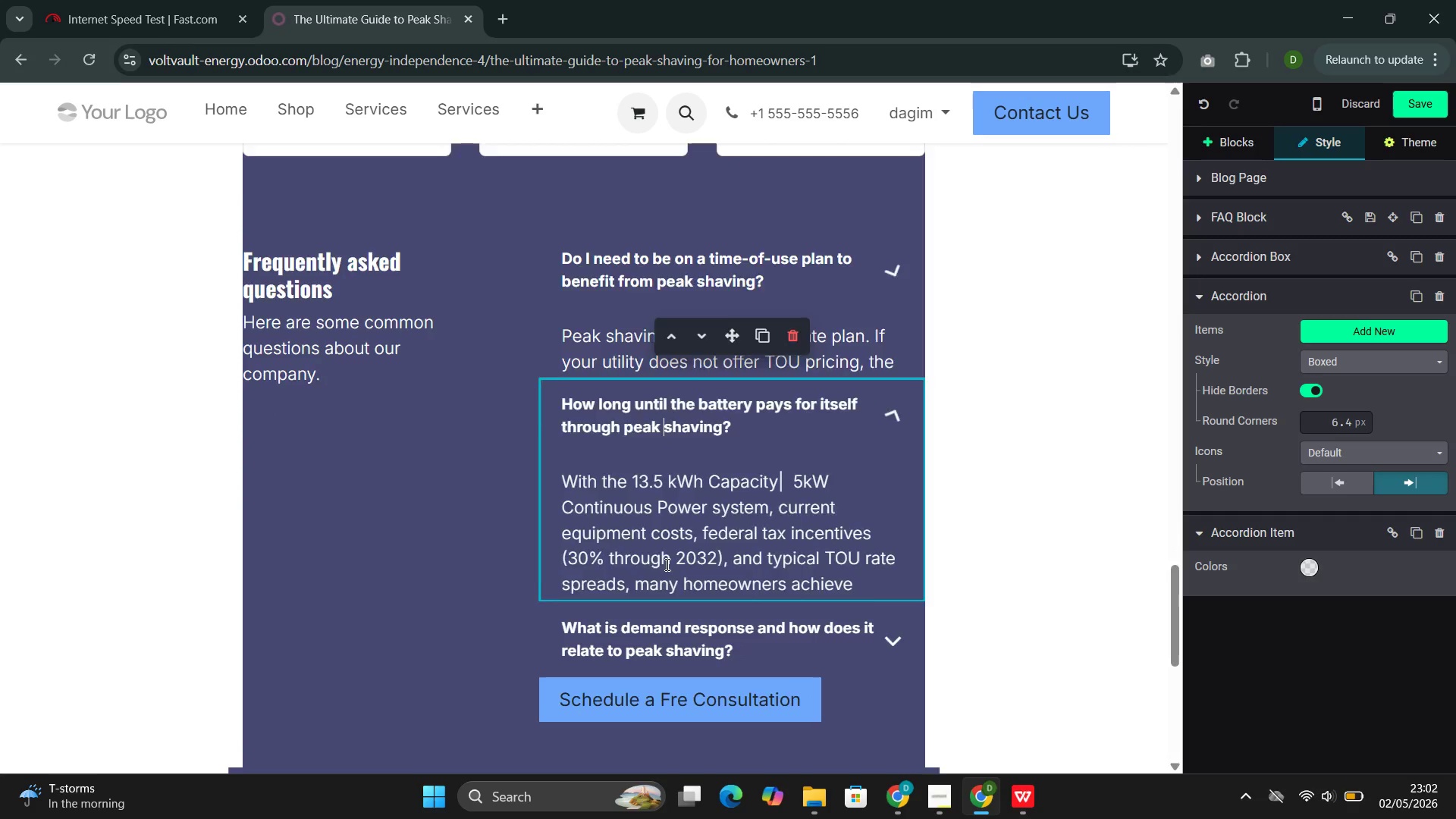 
scroll: coordinate [666, 564], scroll_direction: down, amount: 2.0
 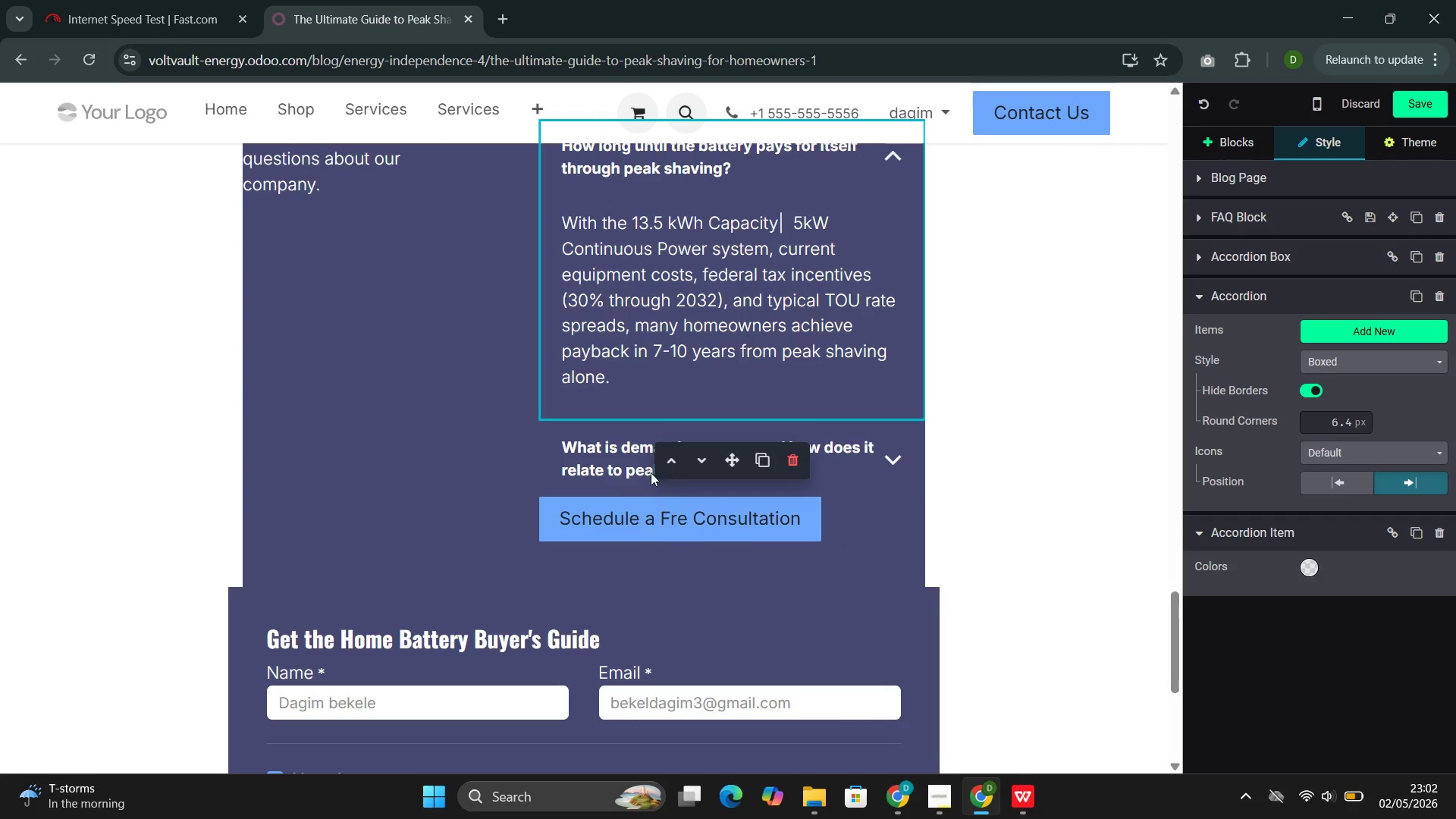 
left_click([582, 453])
 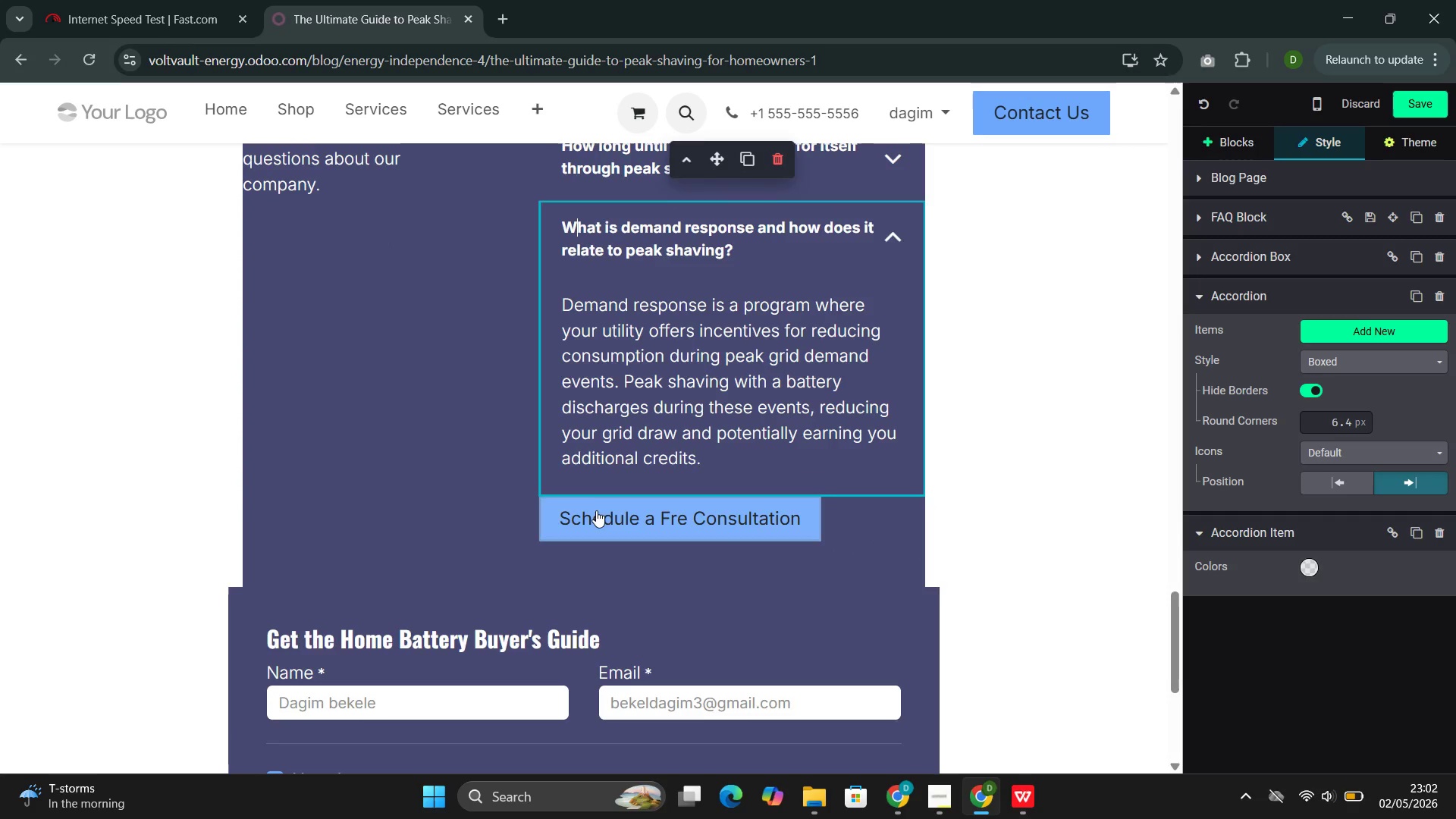 
scroll: coordinate [598, 513], scroll_direction: down, amount: 3.0
 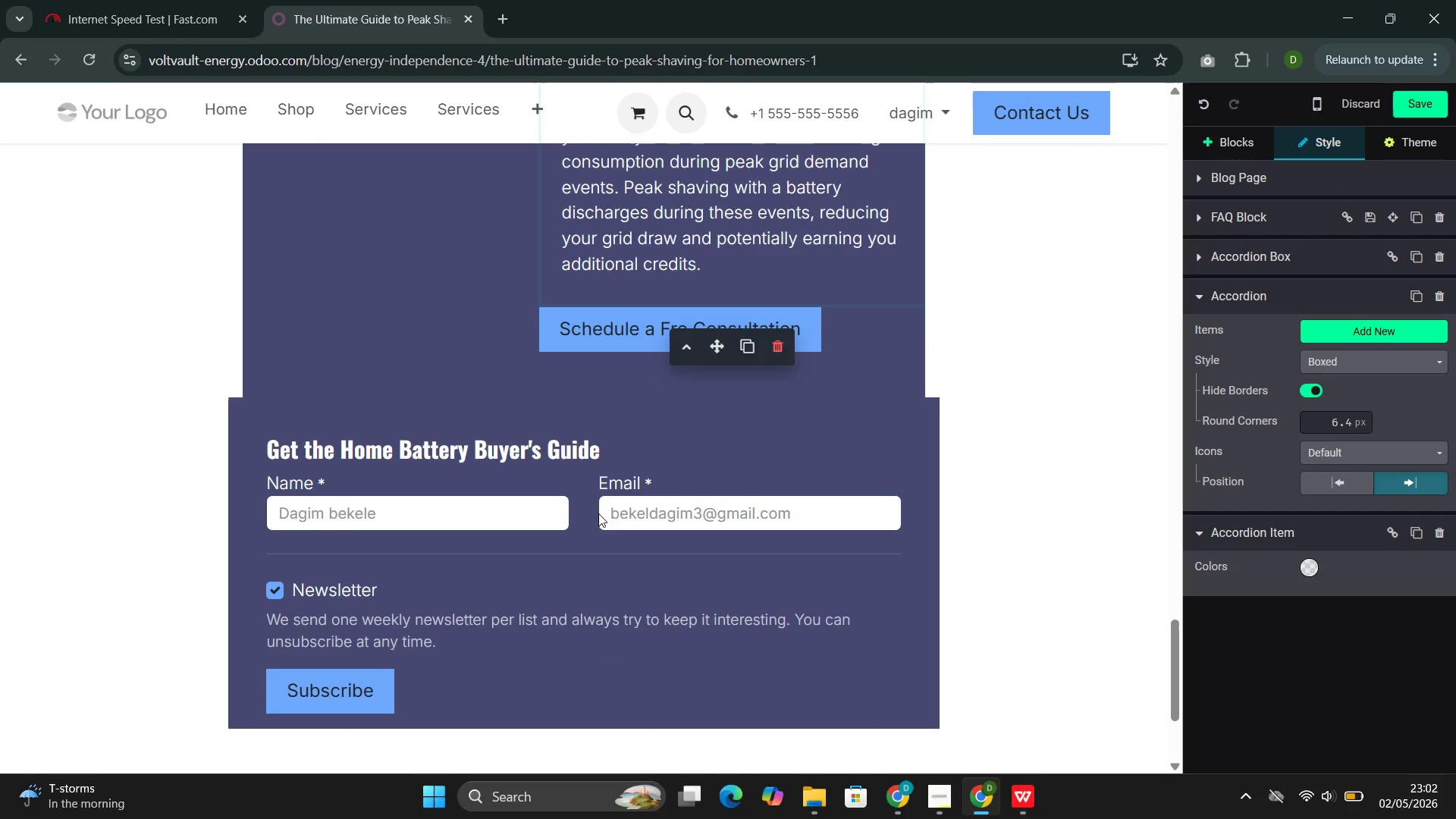 
scroll: coordinate [595, 510], scroll_direction: up, amount: 28.0
 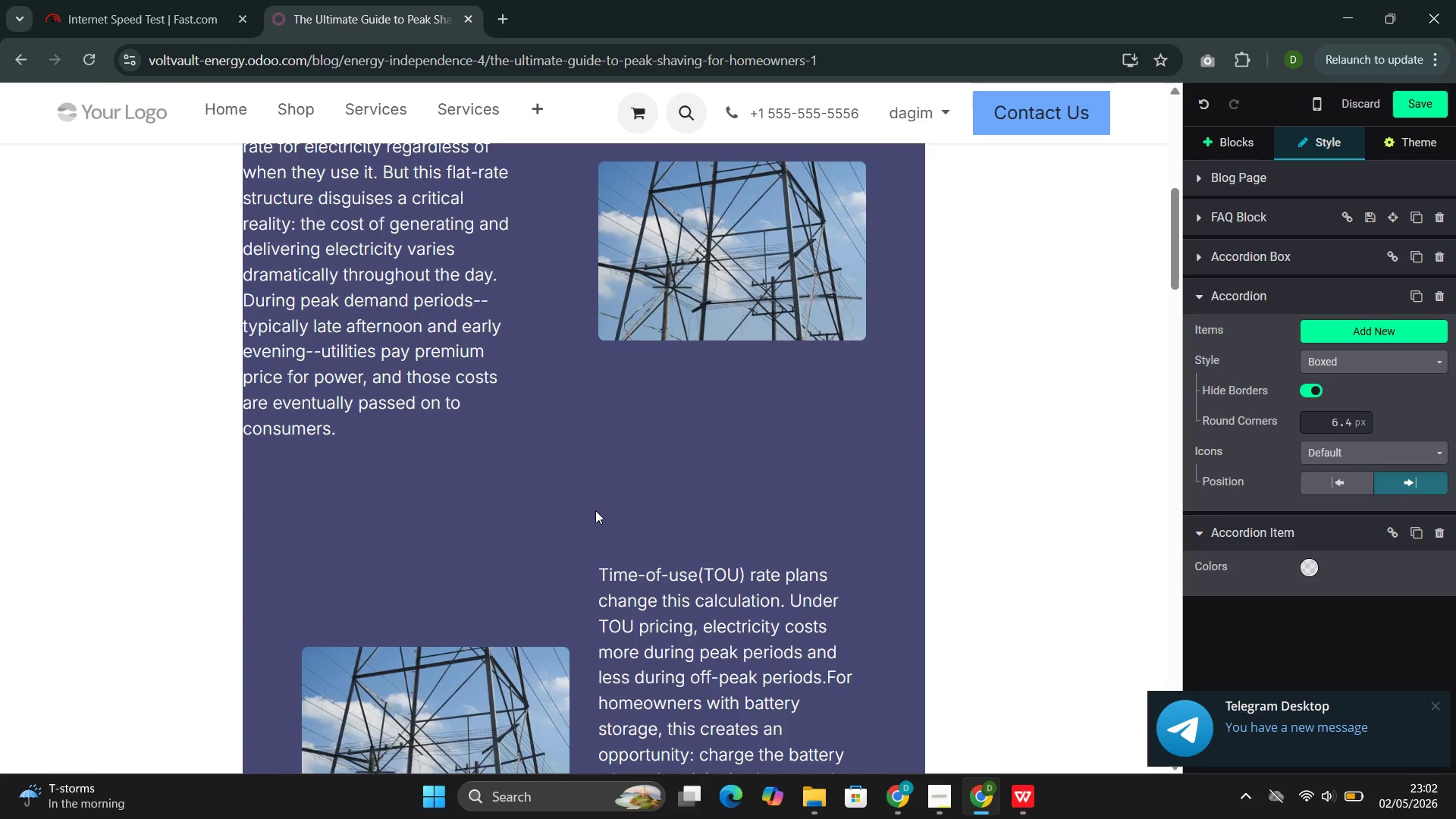 
scroll: coordinate [595, 510], scroll_direction: up, amount: 3.0
 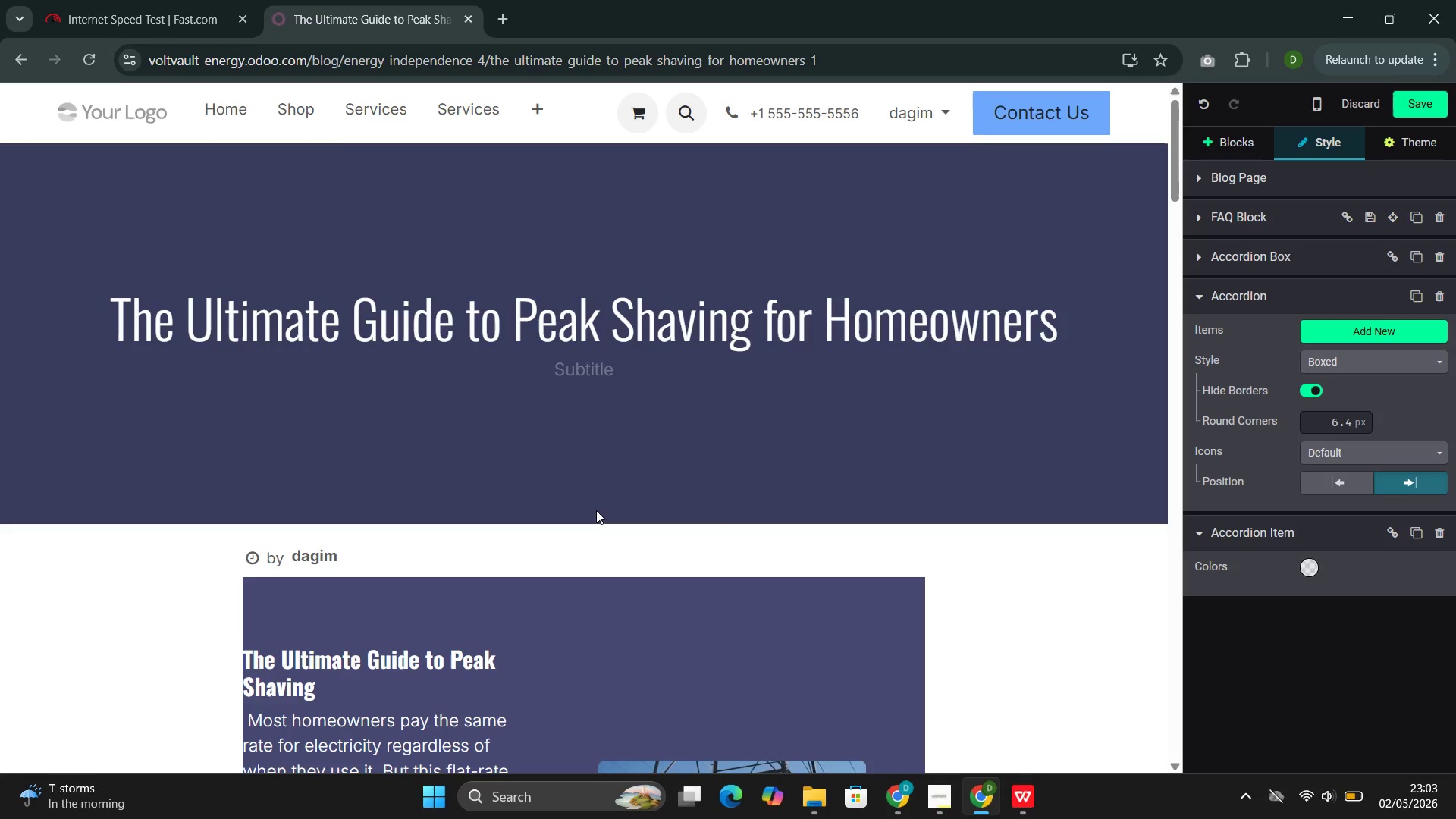 
wait(16.5)
 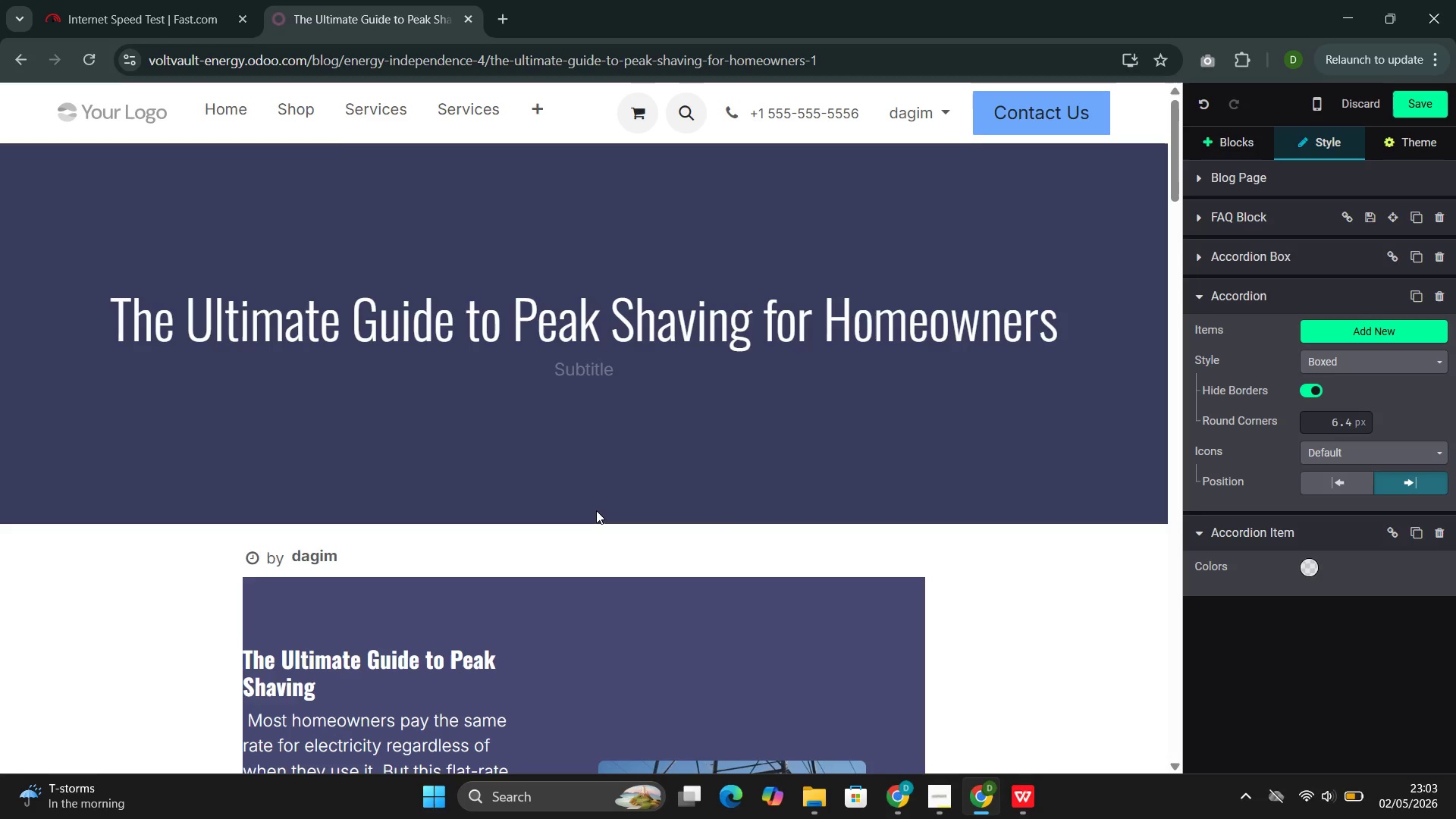 
left_click([1417, 107])
 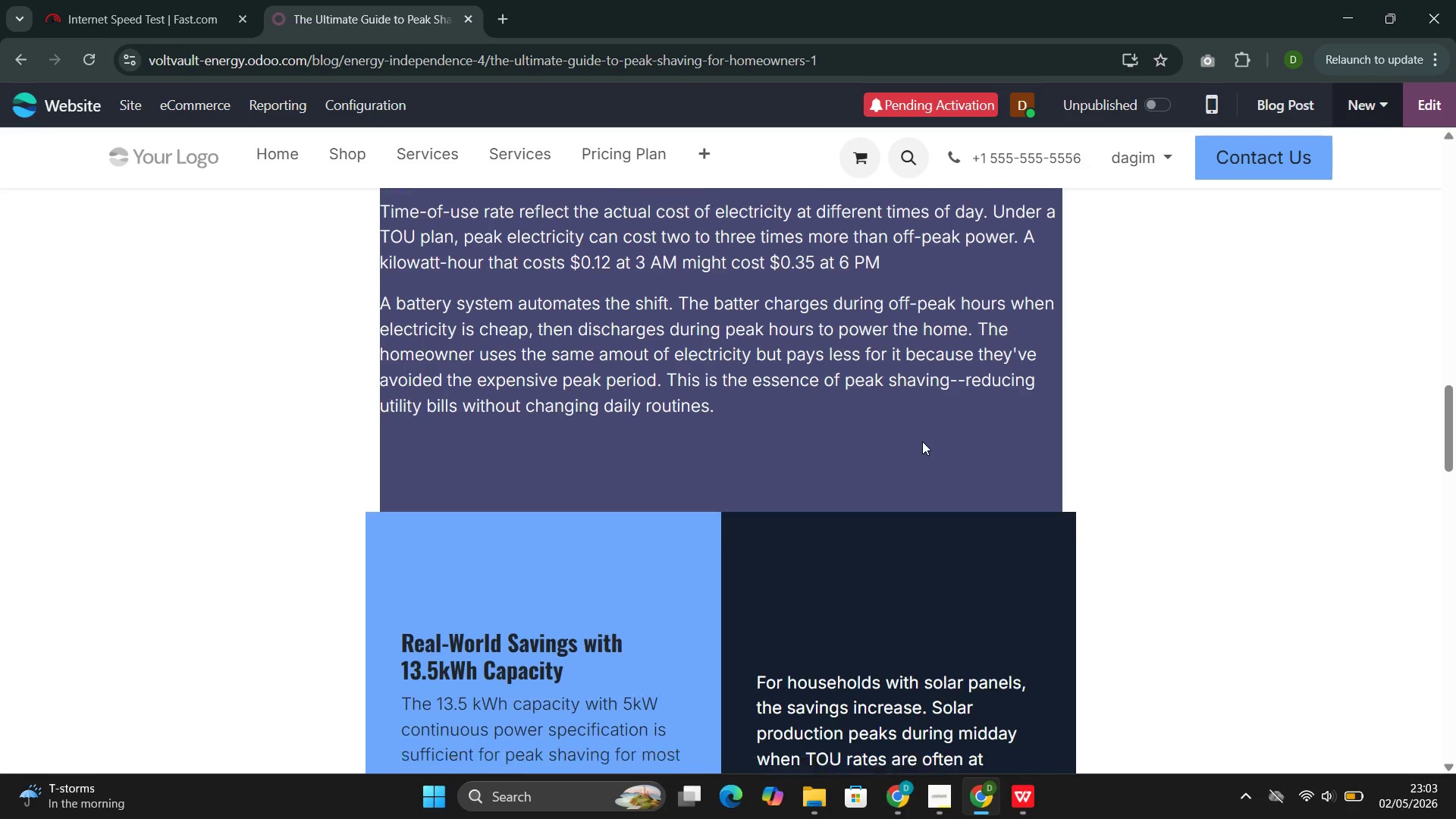 
wait(35.75)
 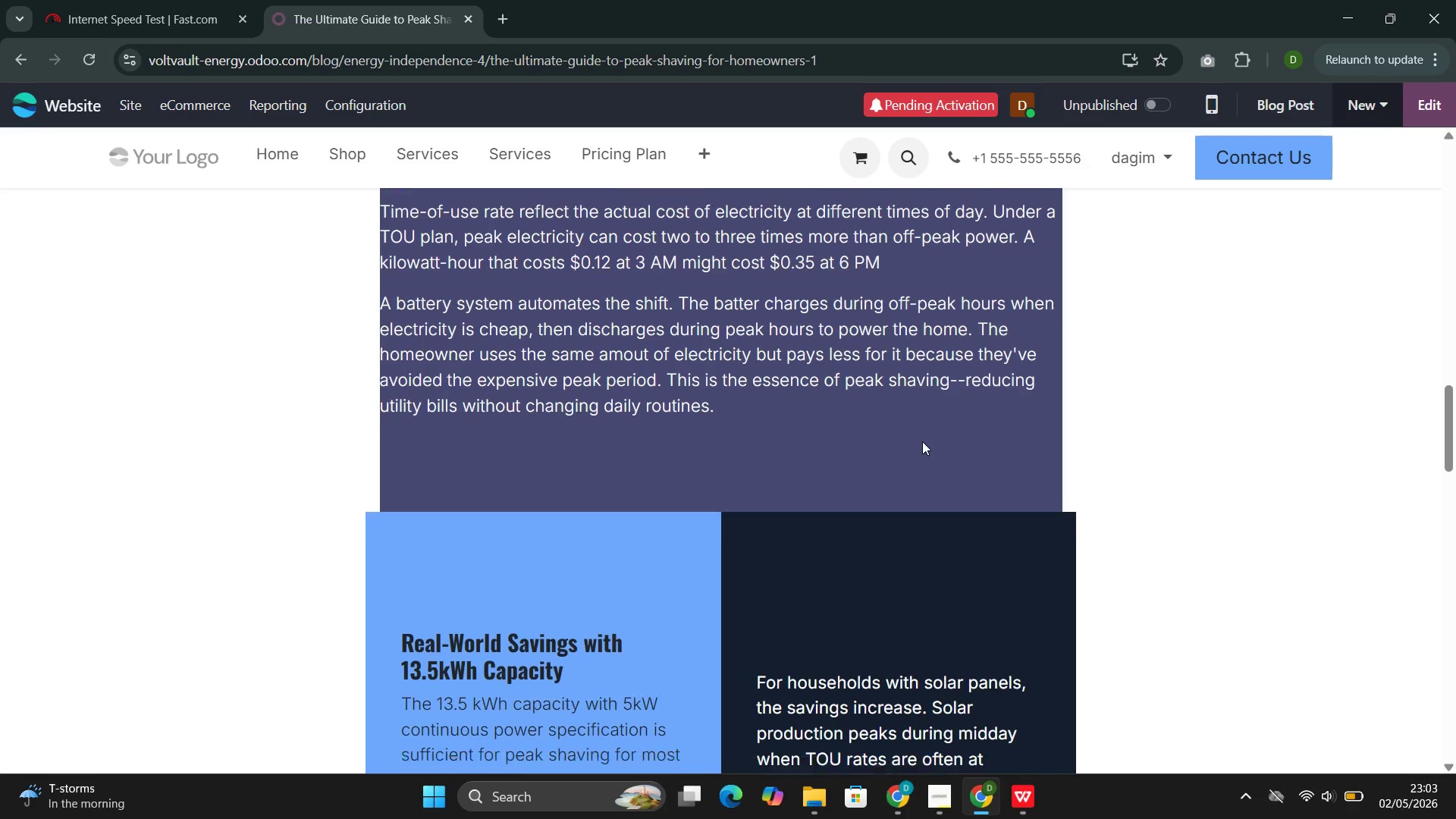 
left_click([908, 106])
 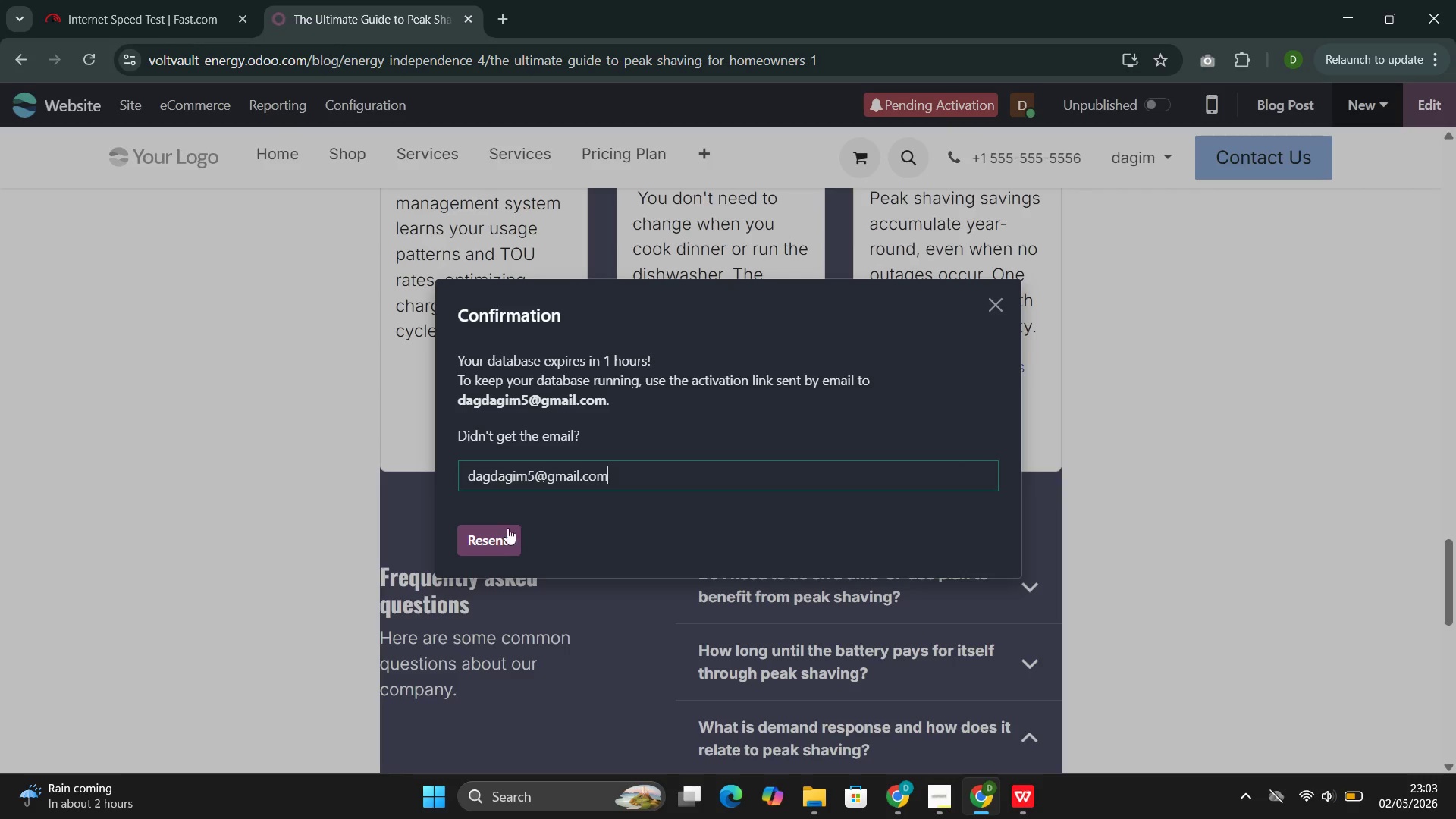 
left_click([504, 533])
 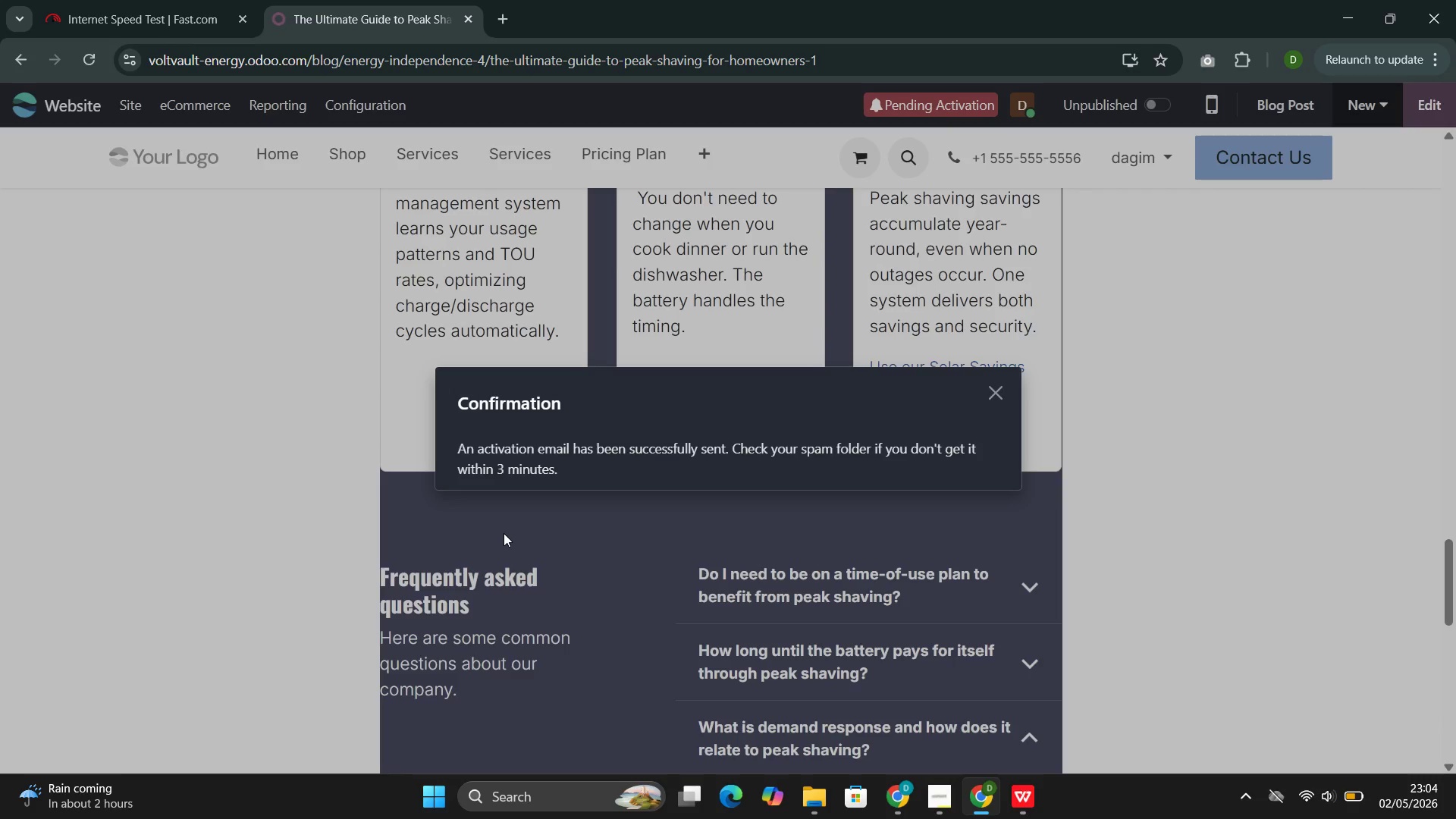 
wait(15.69)
 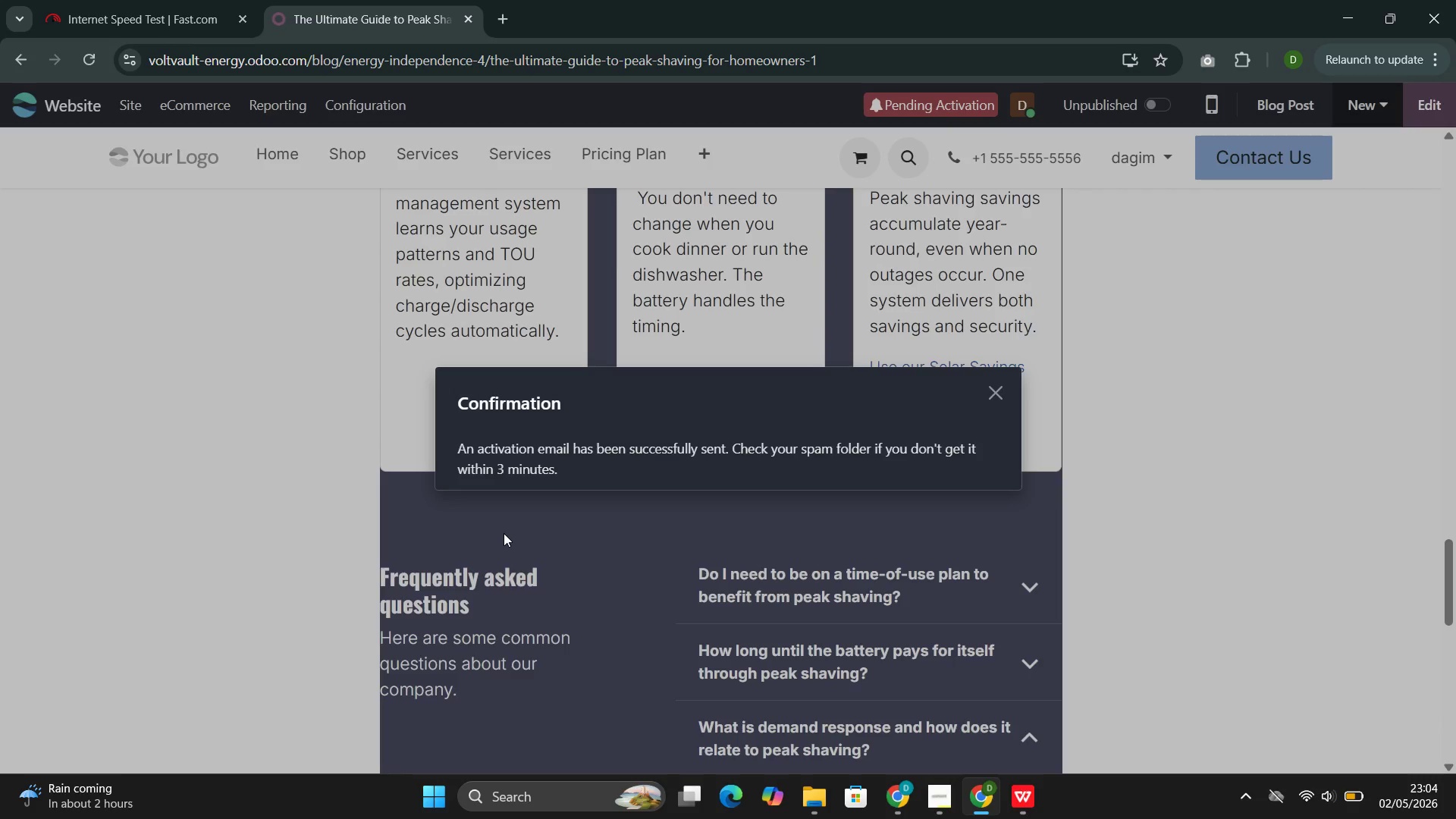 
left_click([995, 388])
 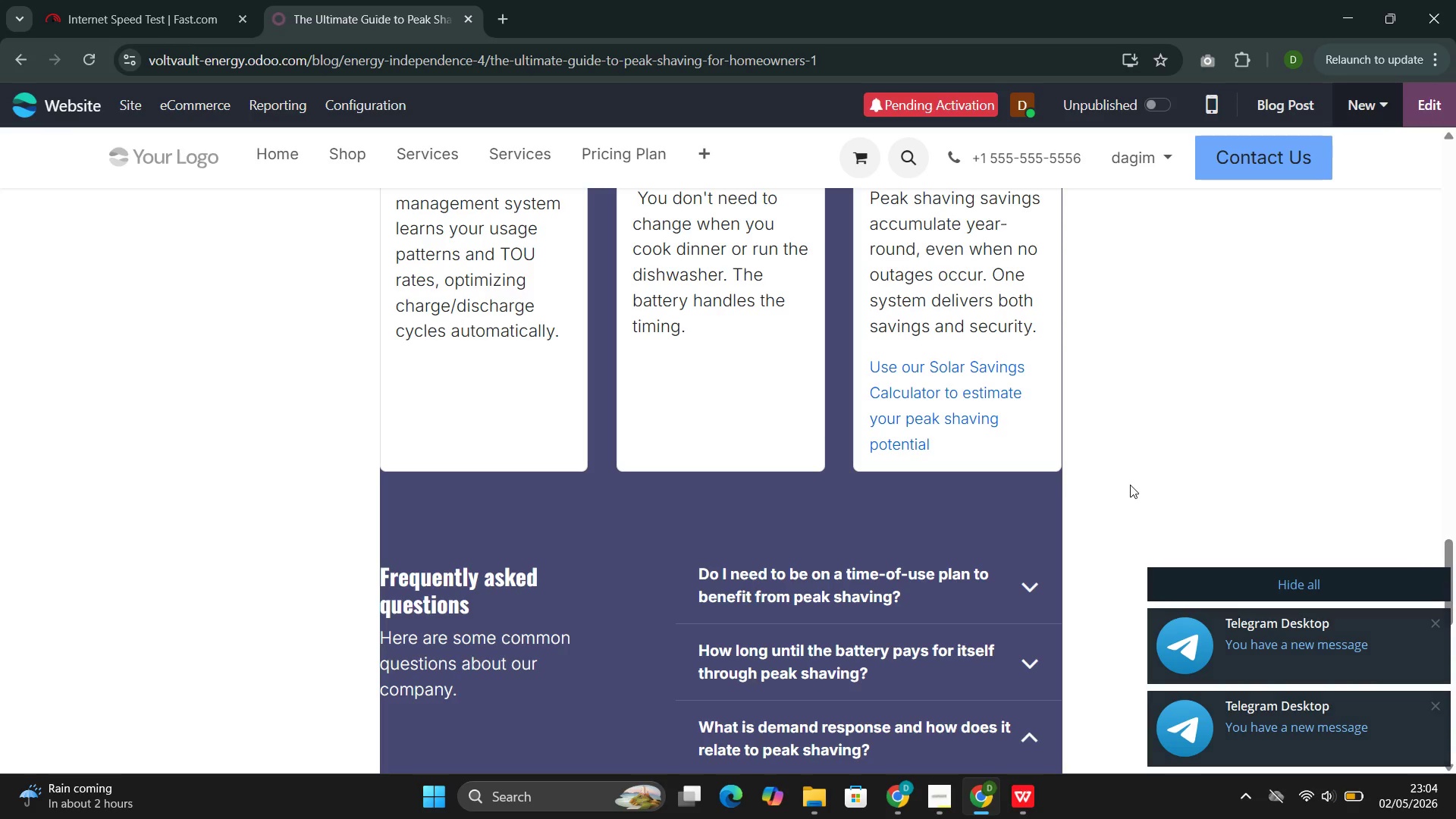 
wait(21.56)
 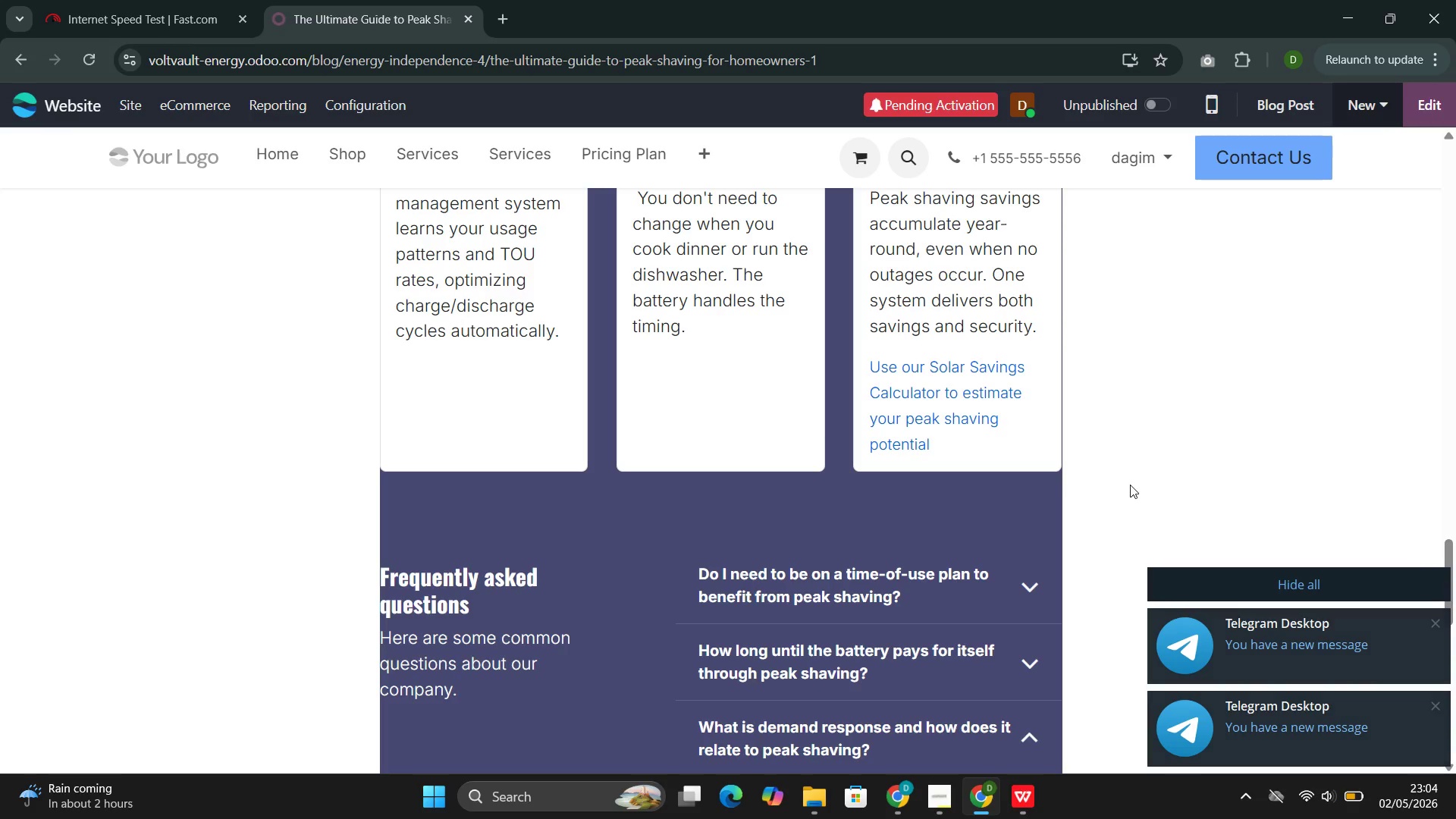 
scroll: coordinate [977, 286], scroll_direction: up, amount: 40.0
 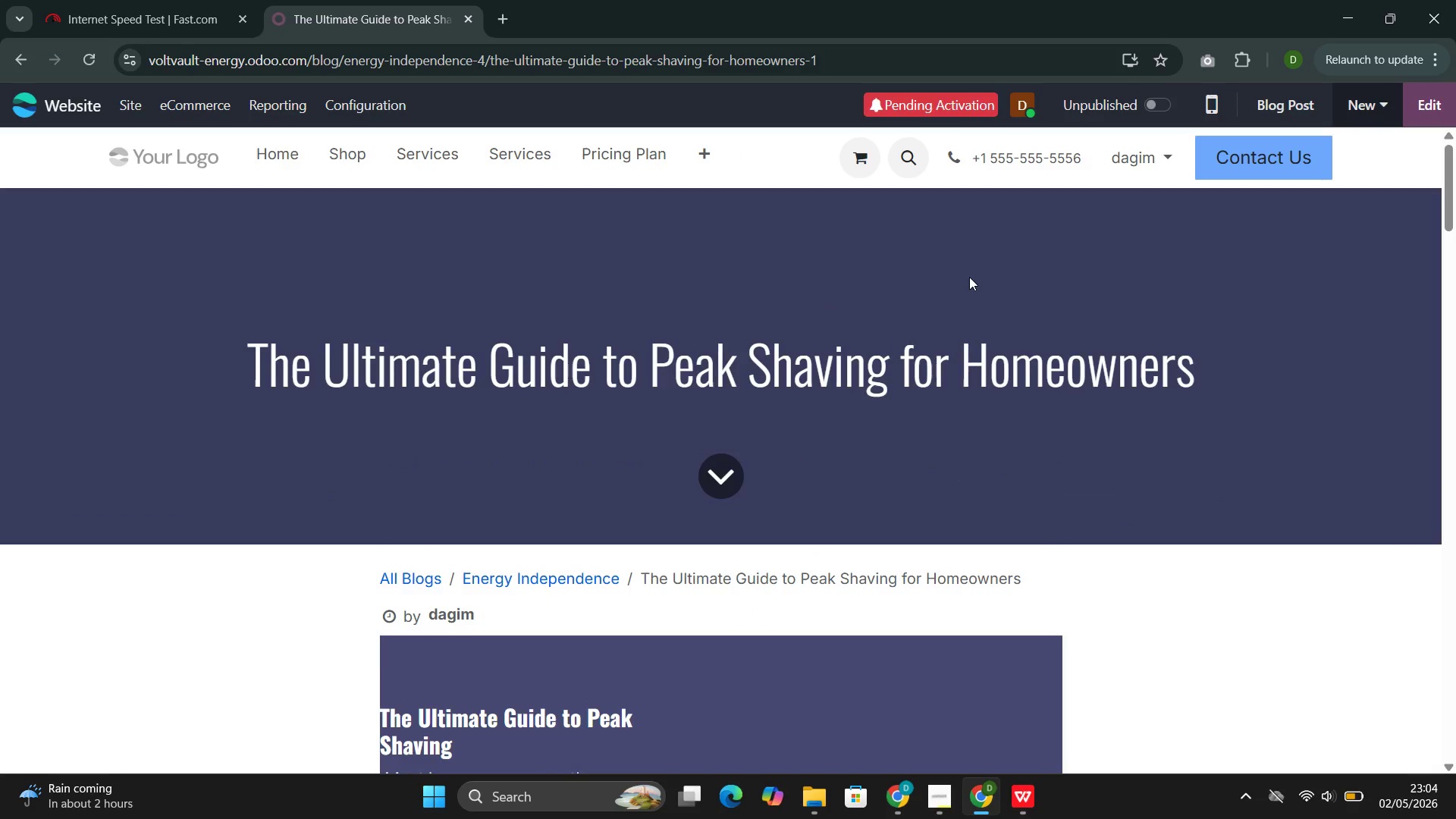 
wait(14.66)
 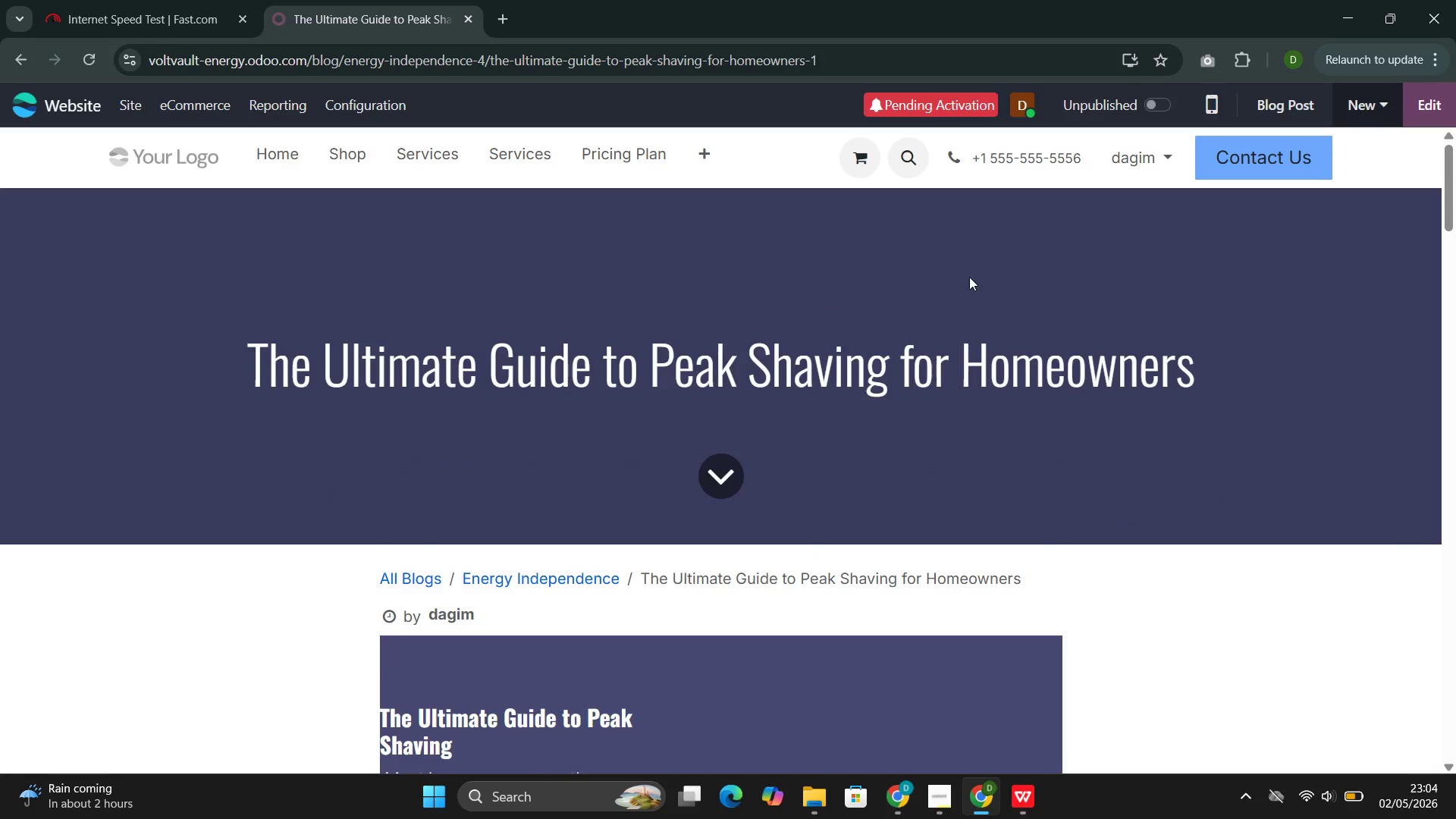 
left_click([501, 13])
 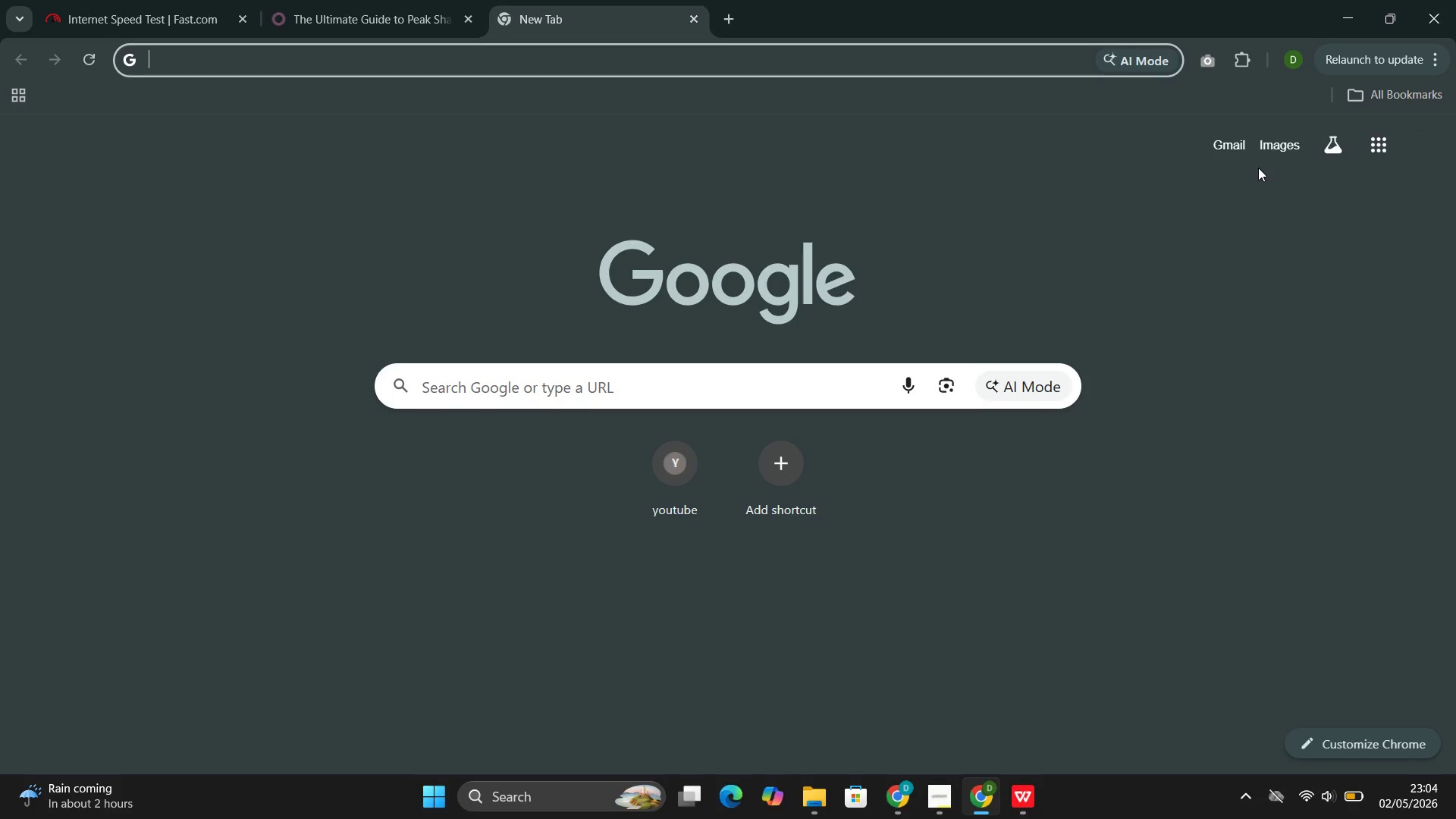 
left_click([1232, 149])
 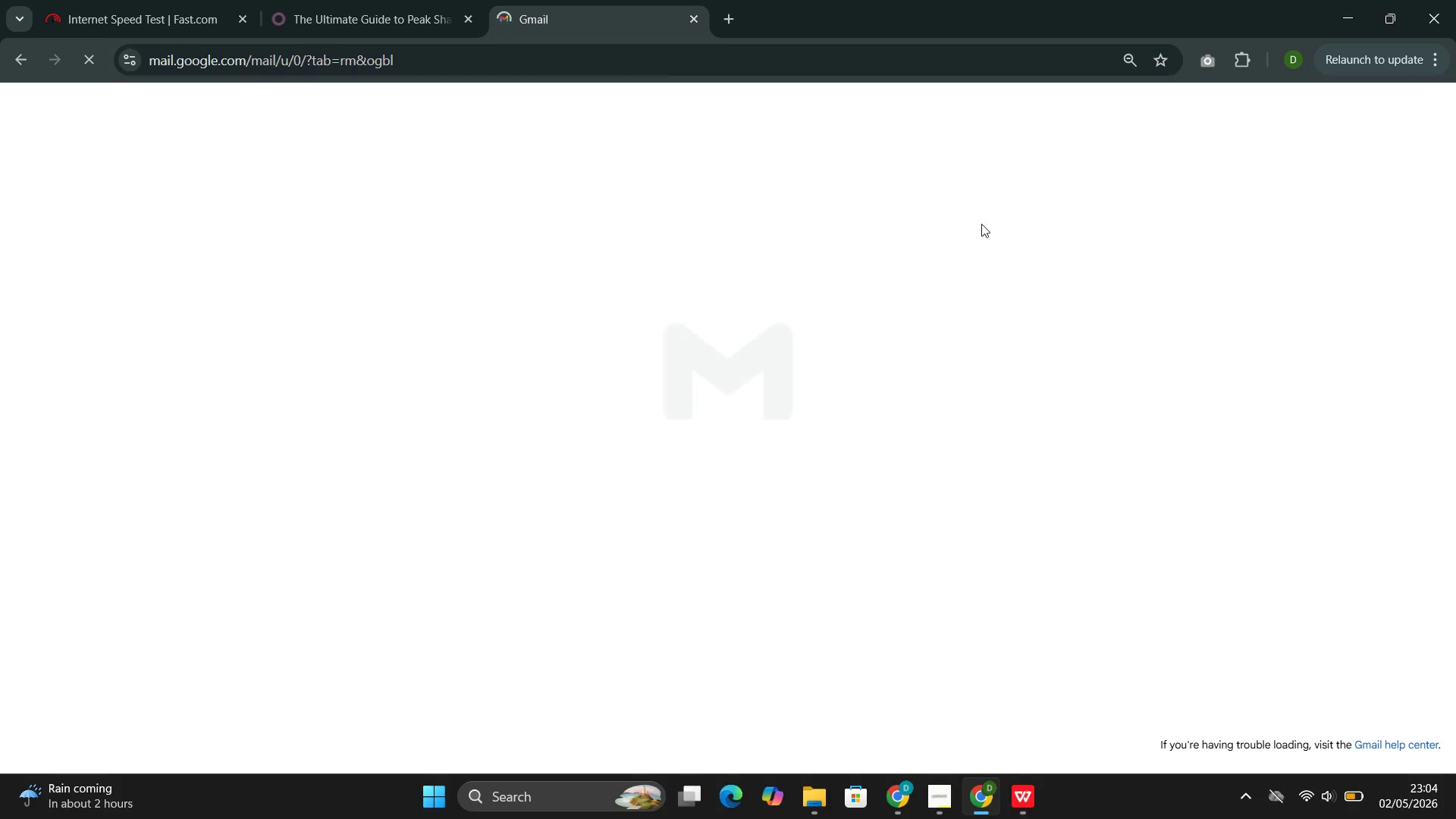 
mouse_move([552, 220])
 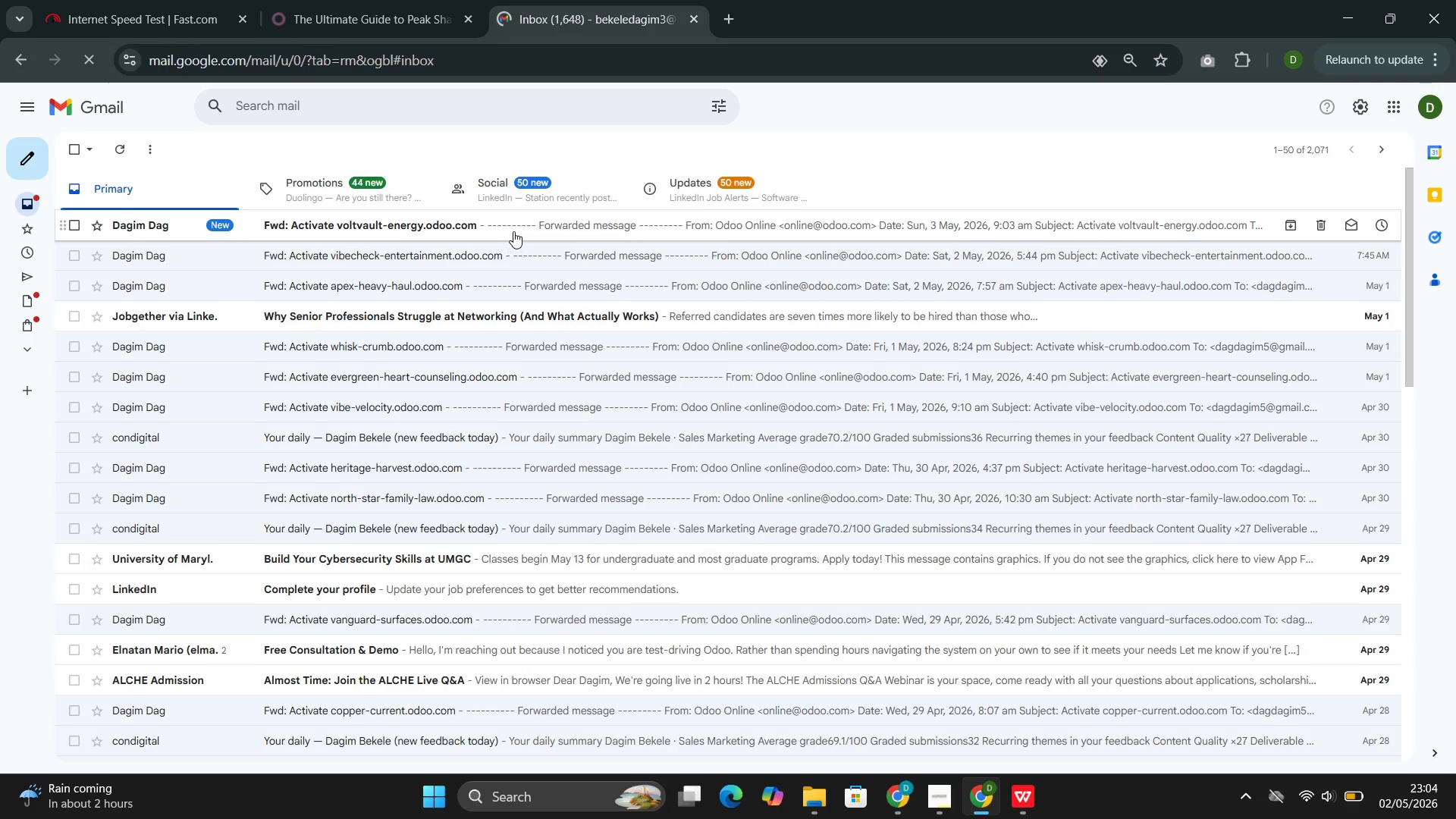 
left_click([513, 231])
 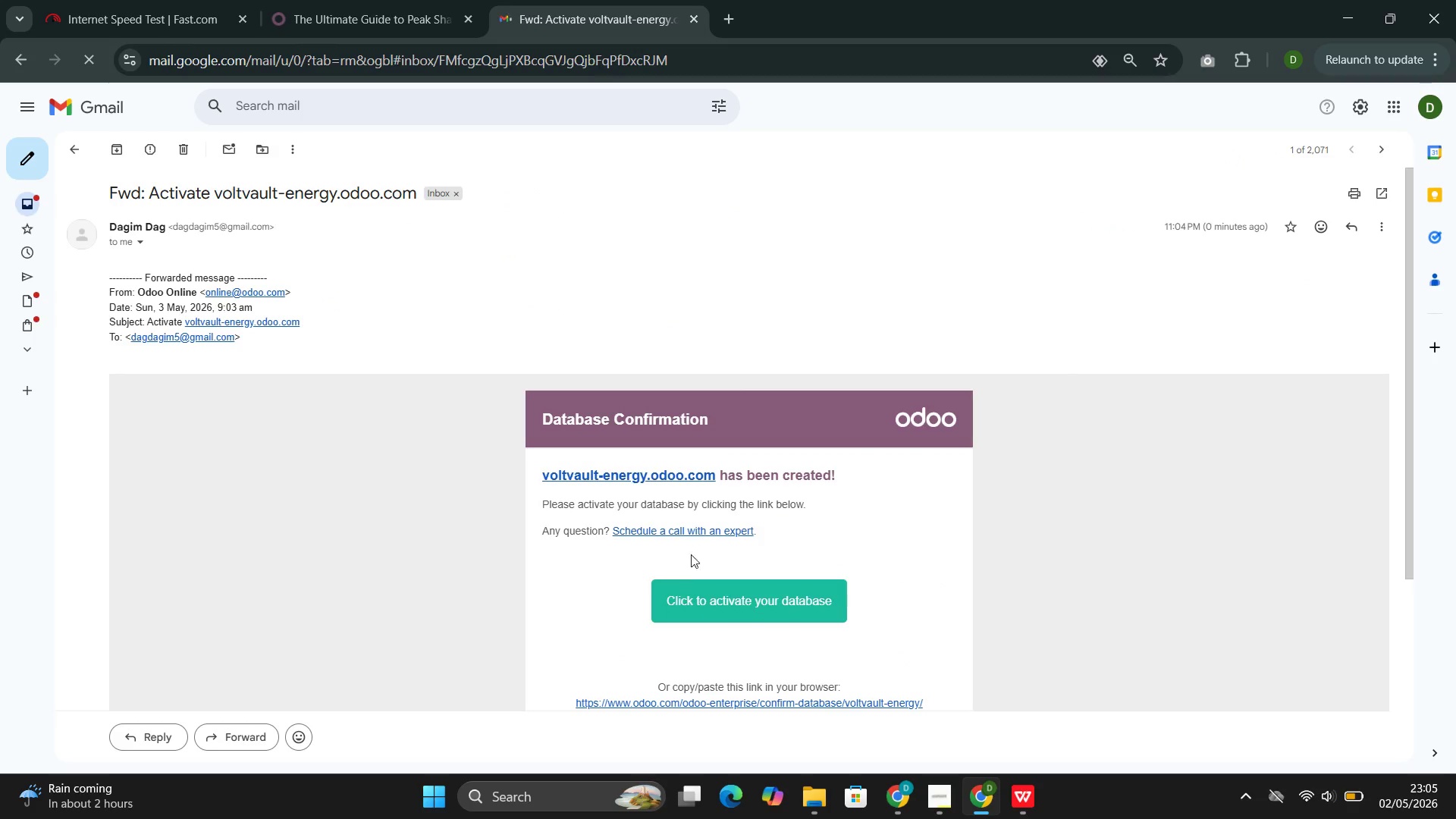 
left_click([691, 598])
 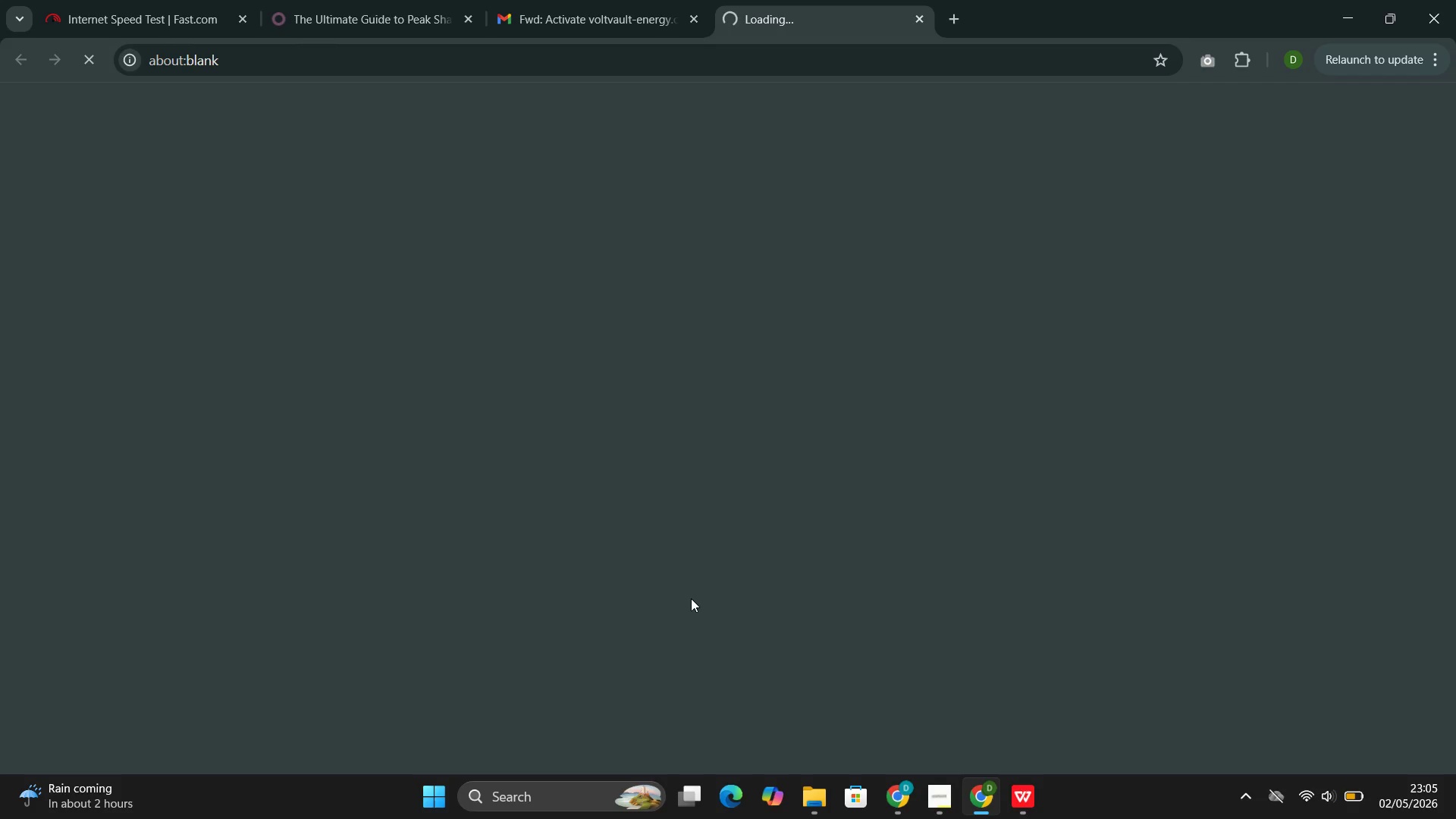 
wait(8.78)
 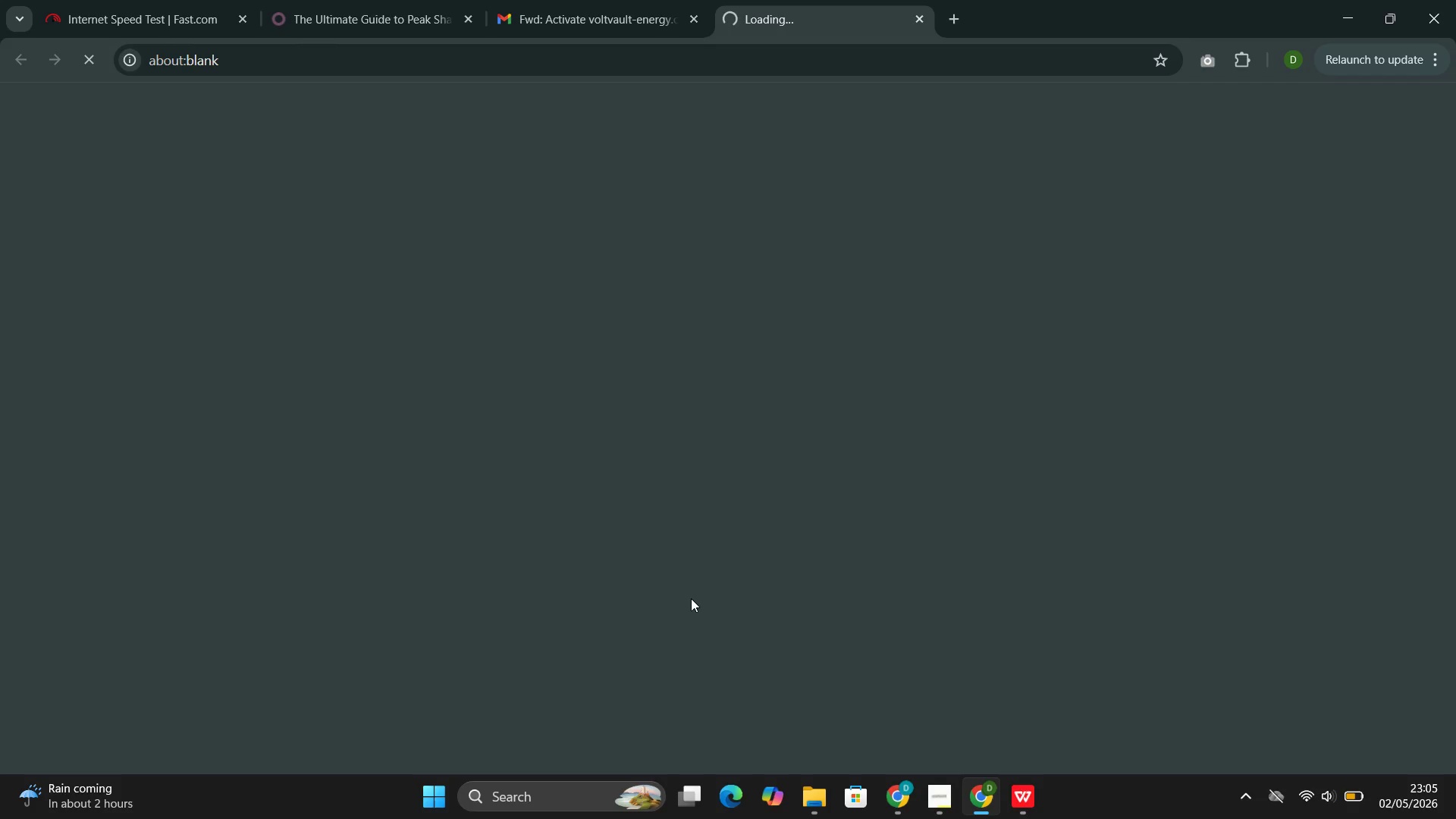 
left_click([455, 524])
 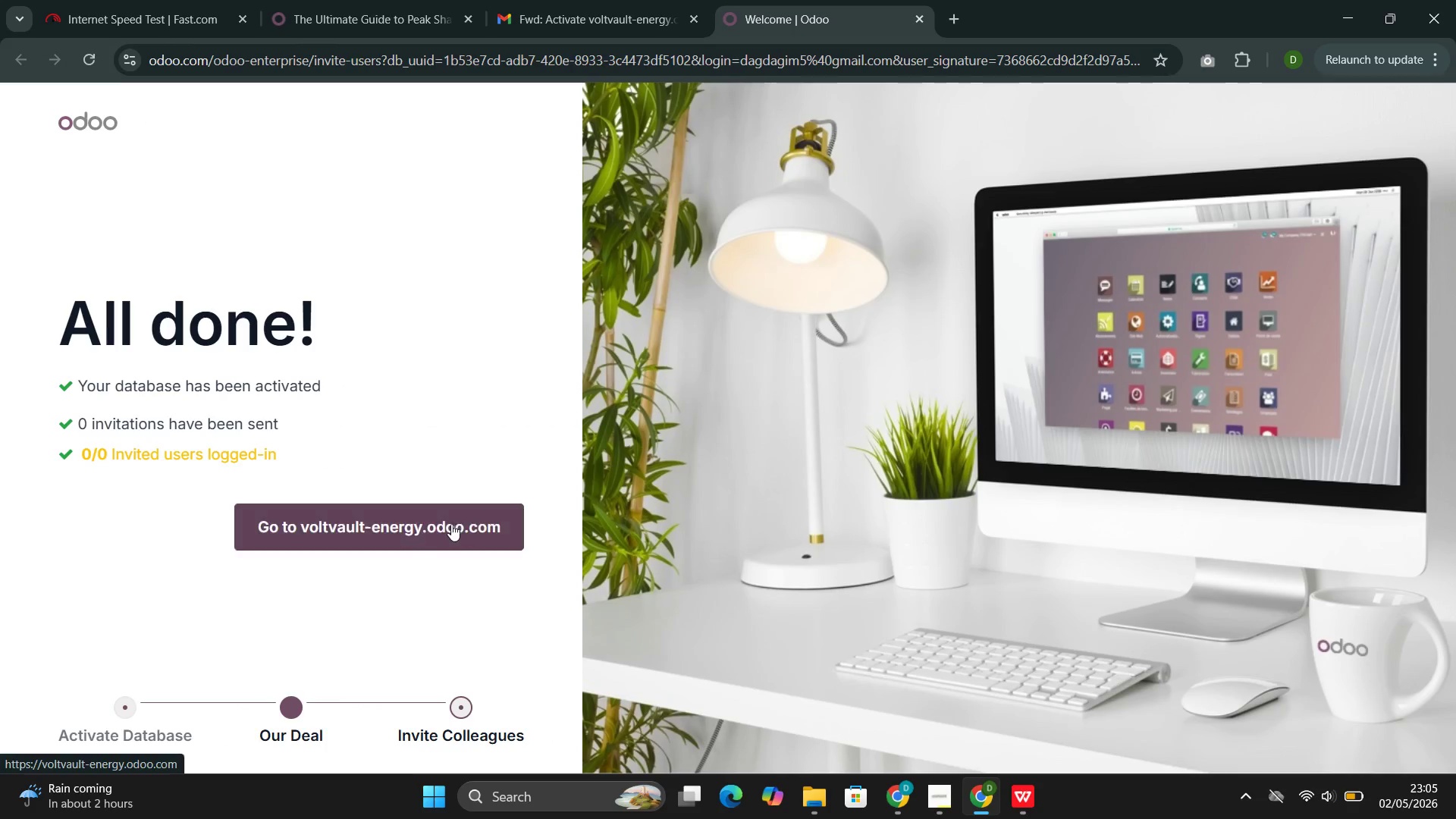 
left_click([400, 522])
 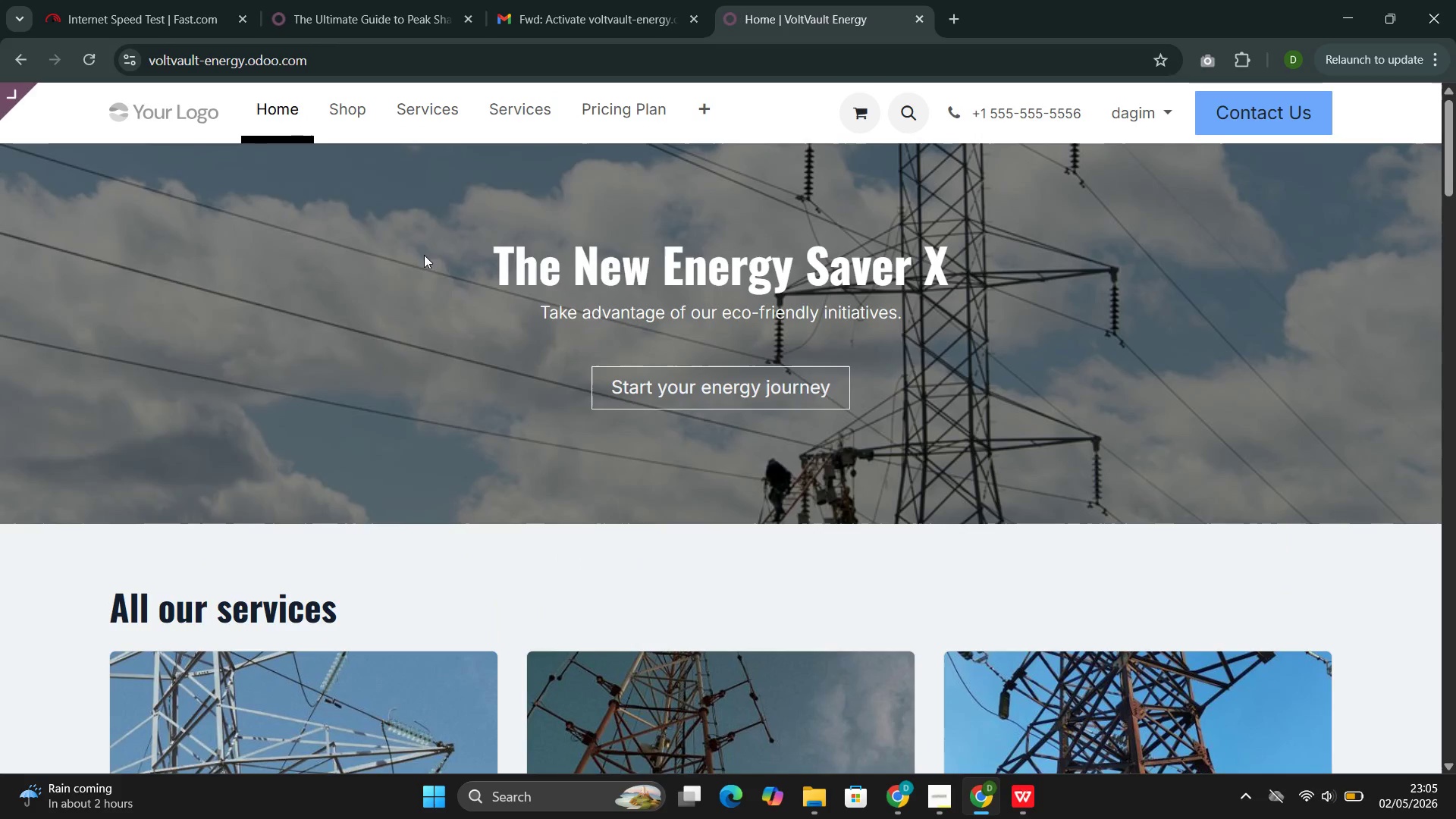 
wait(5.61)
 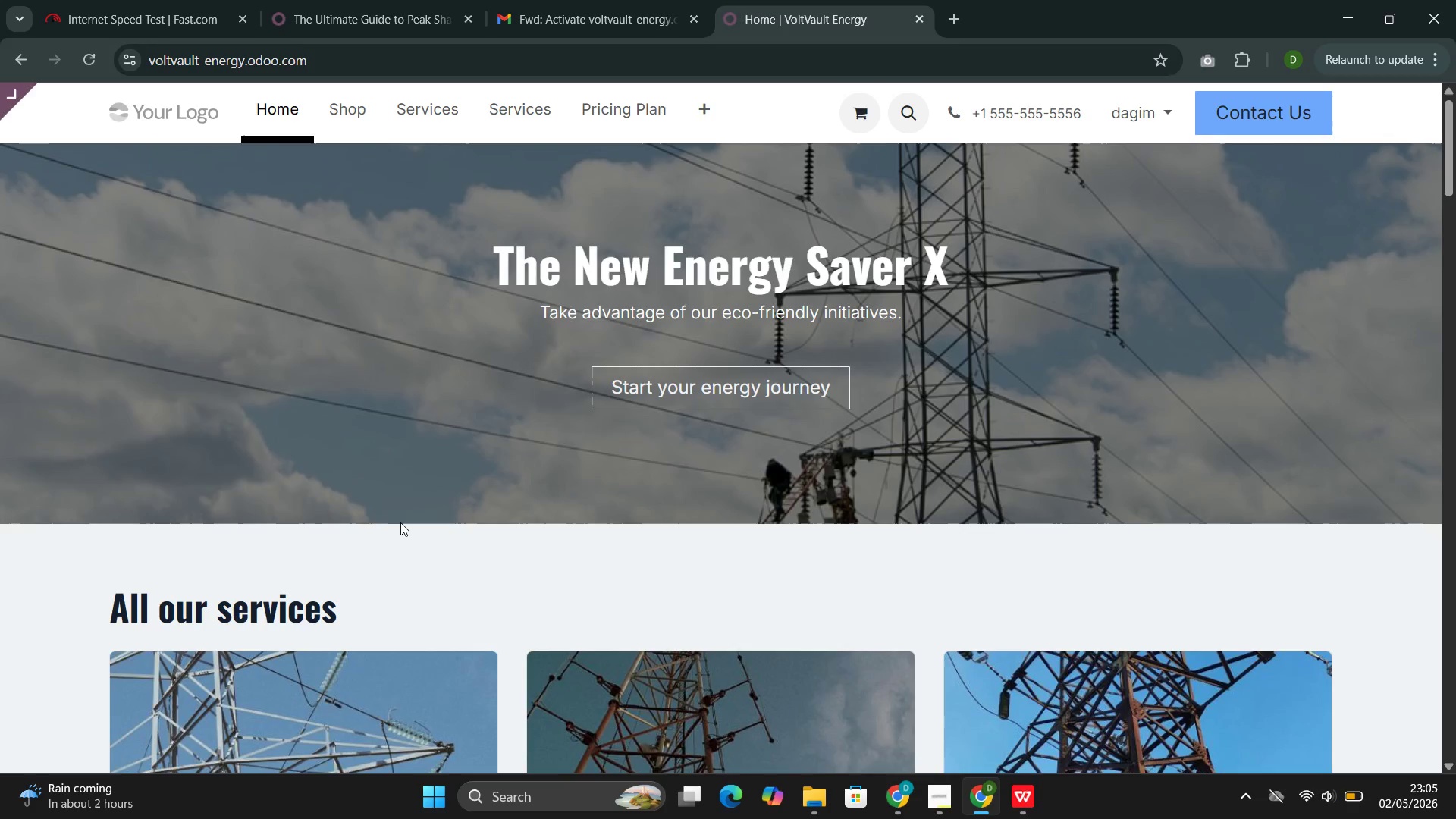 
left_click([705, 112])
 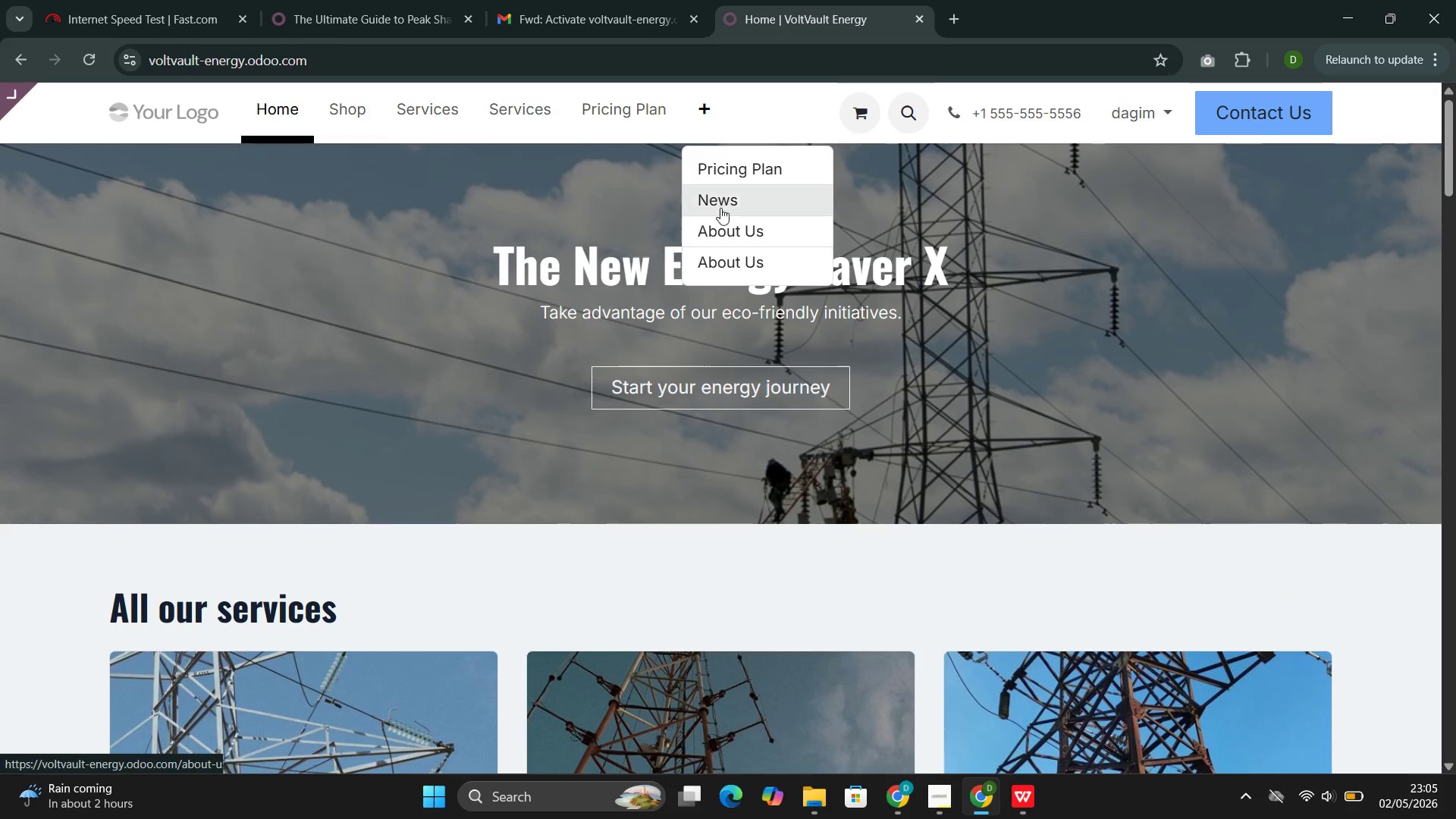 
left_click([724, 206])
 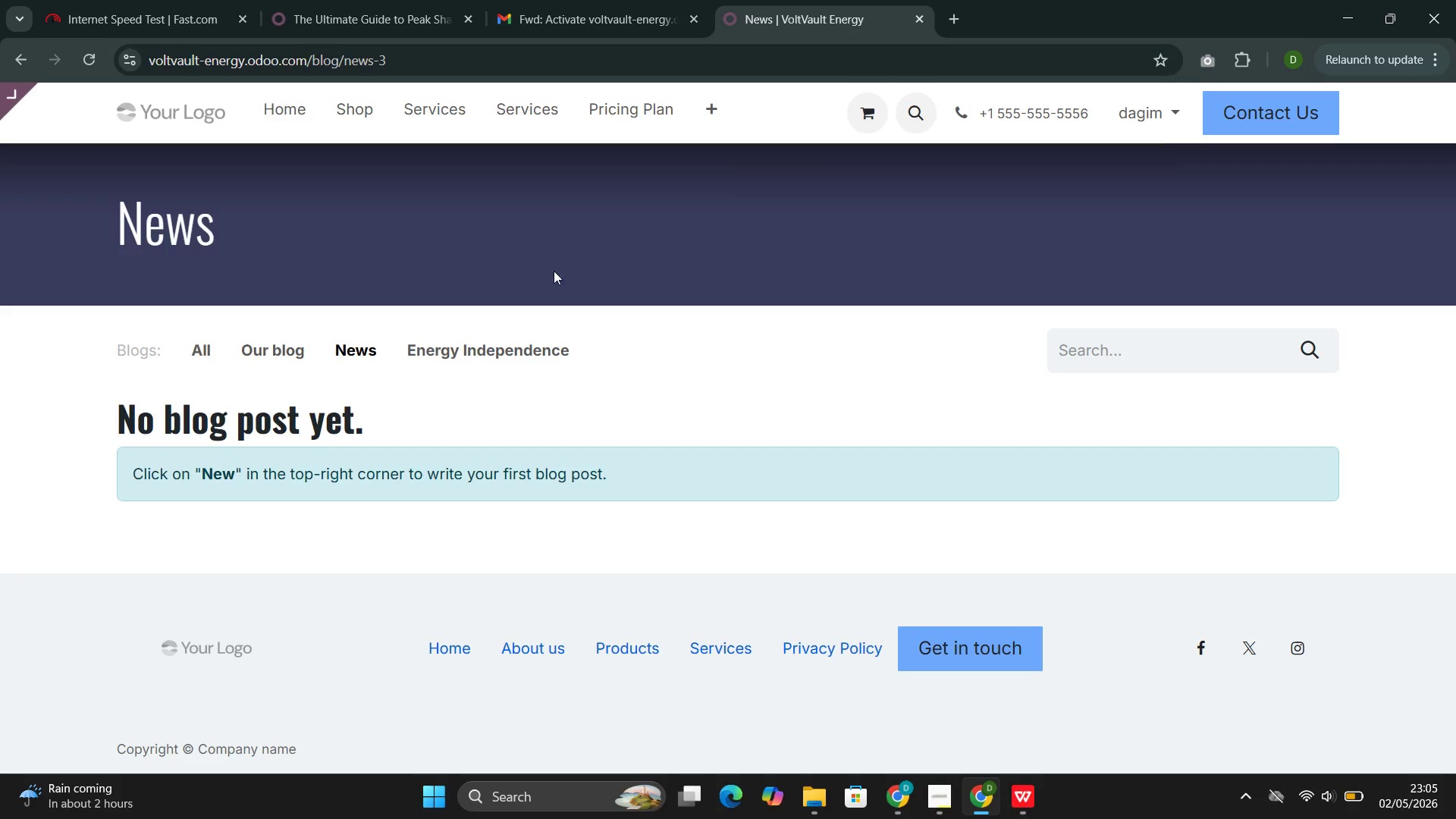 
left_click([461, 345])
 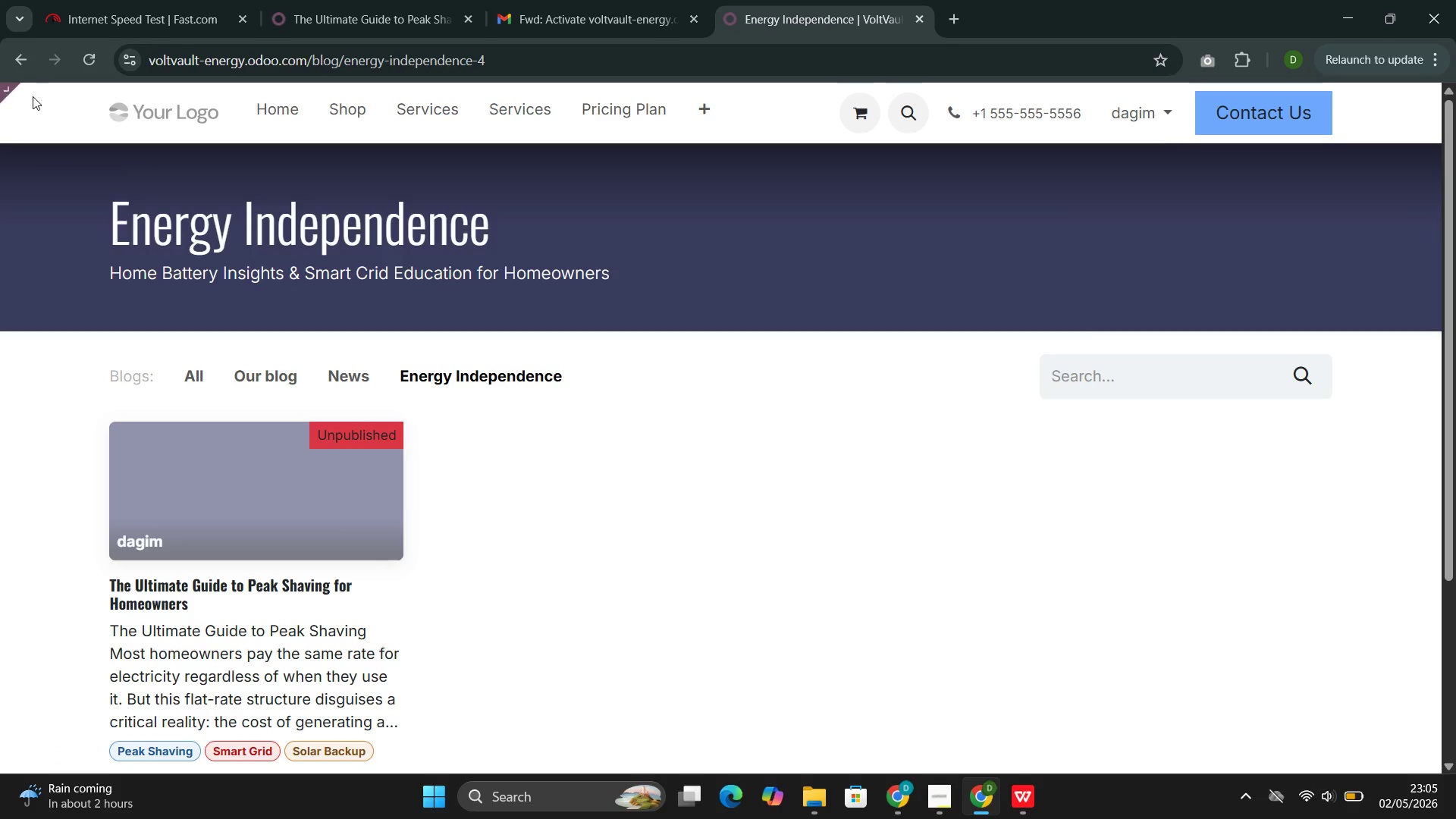 